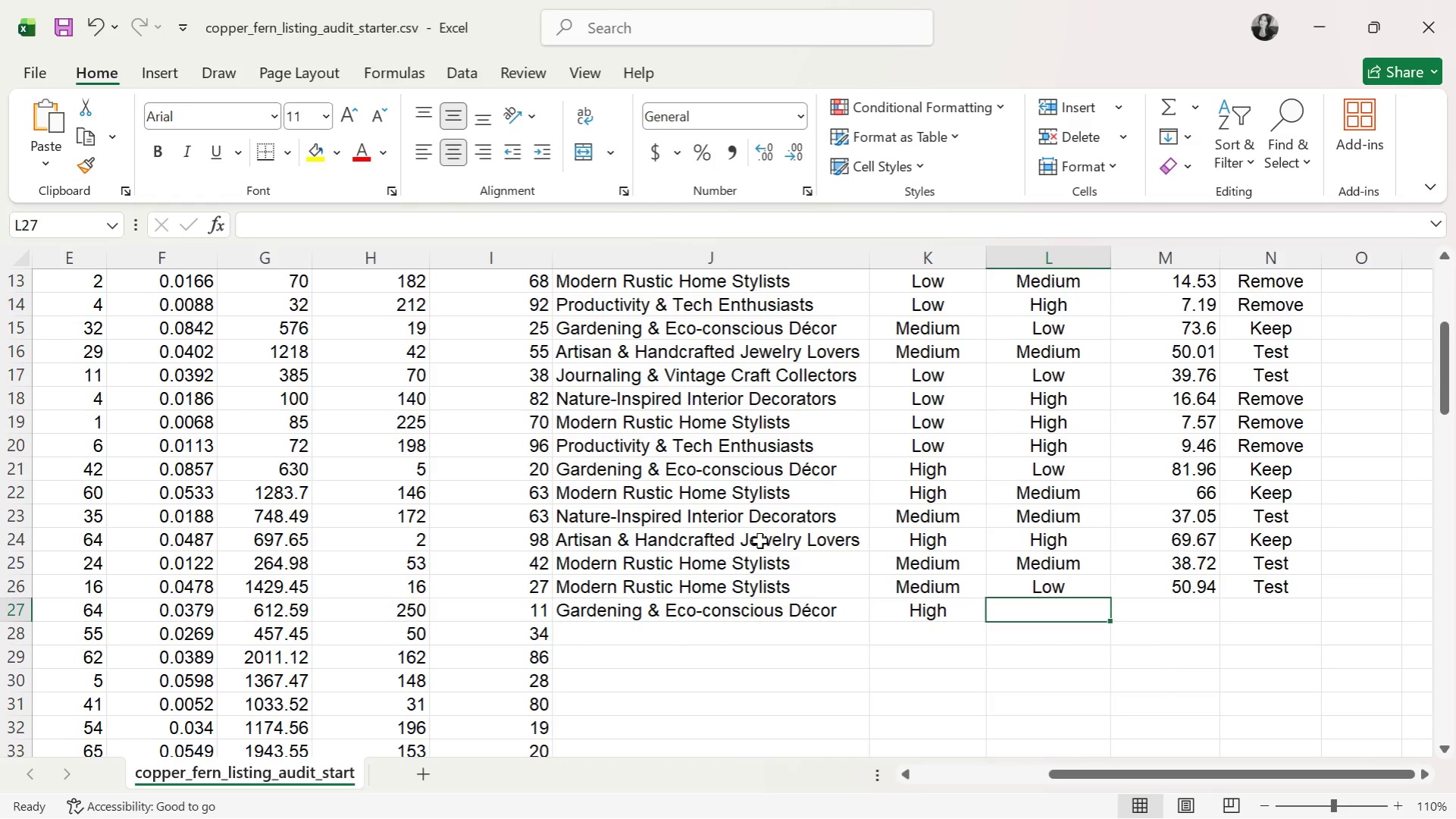 
key(CapsLock)
 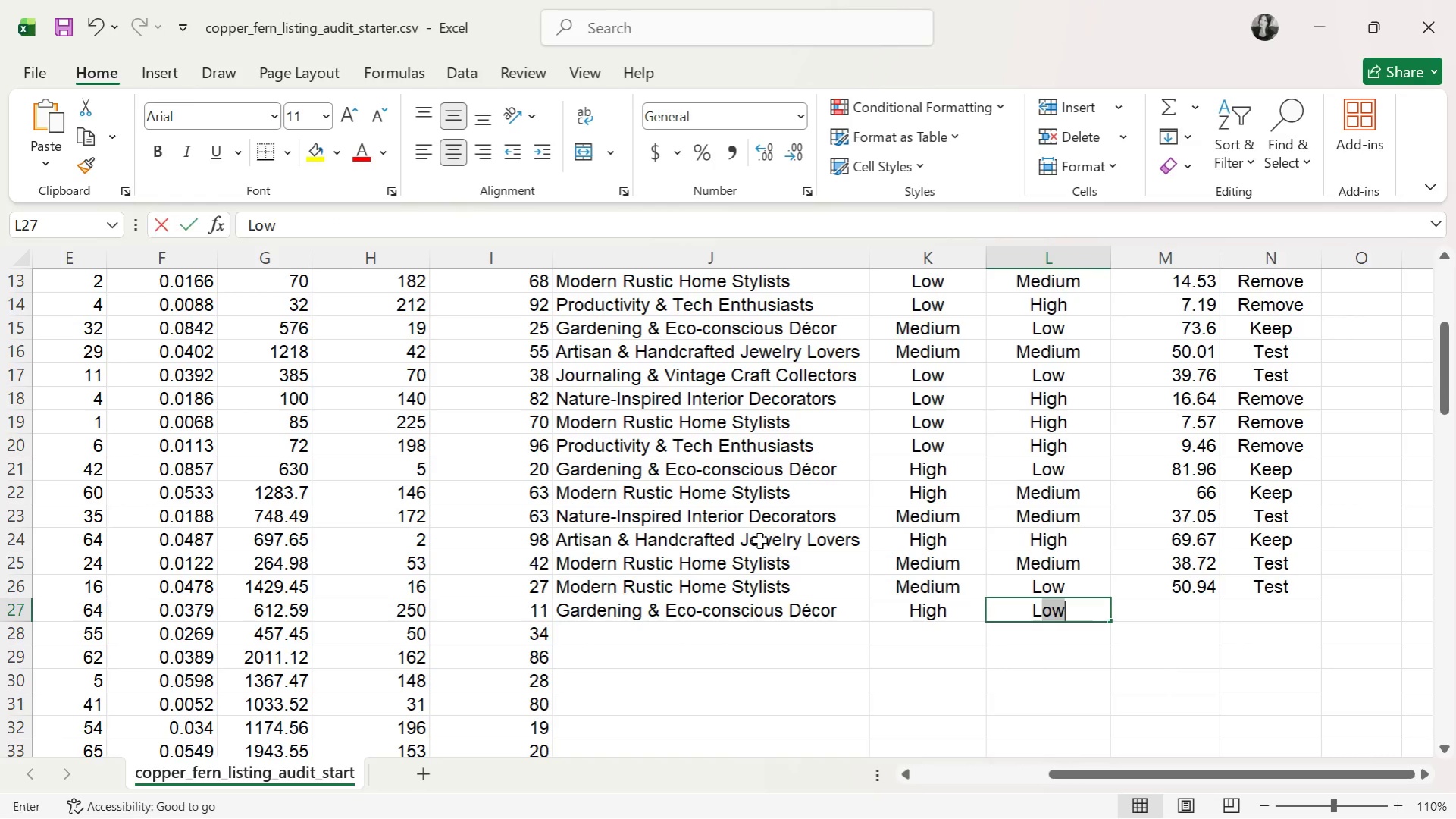 
key(L)
 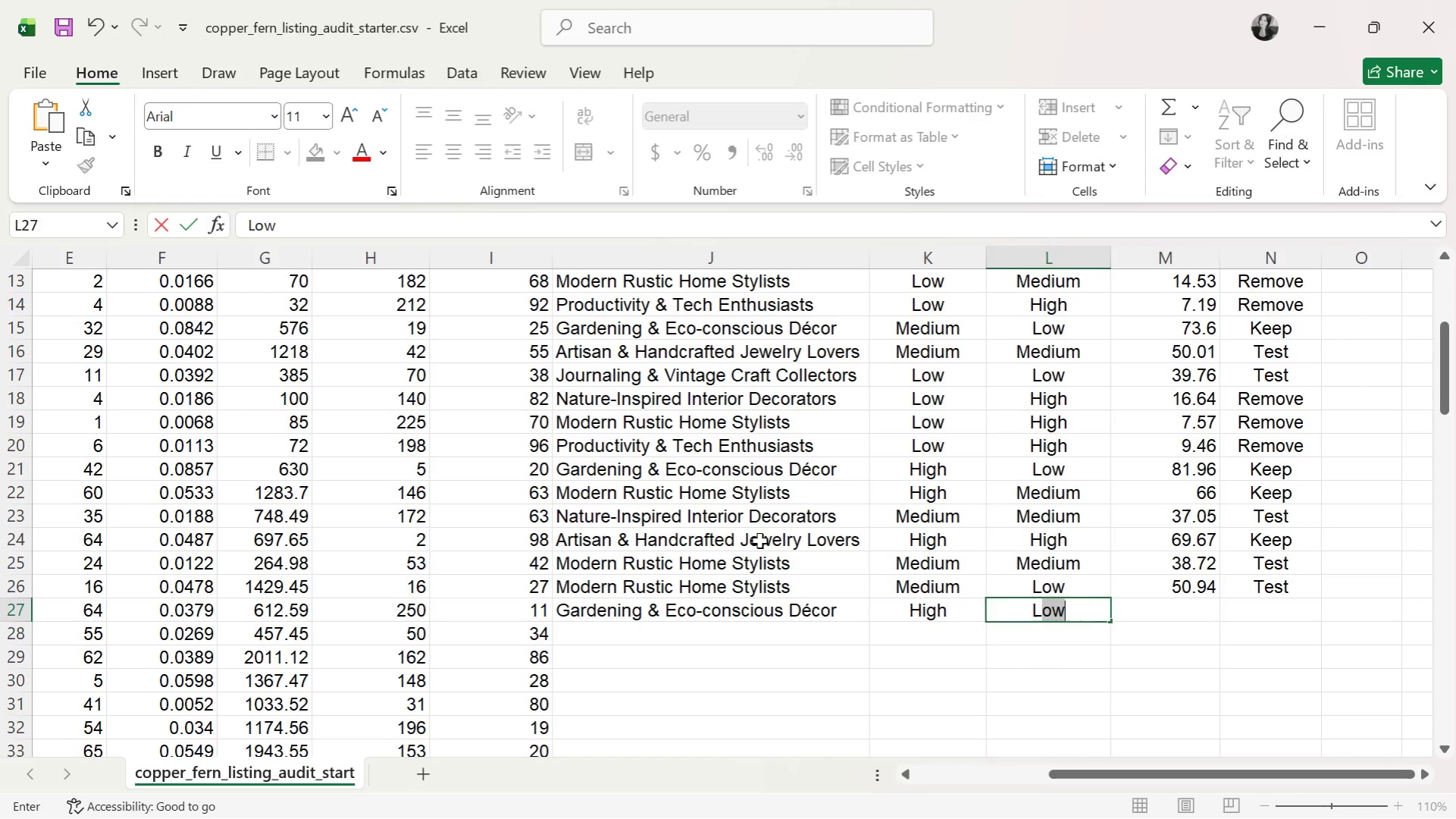 
key(ArrowRight)
 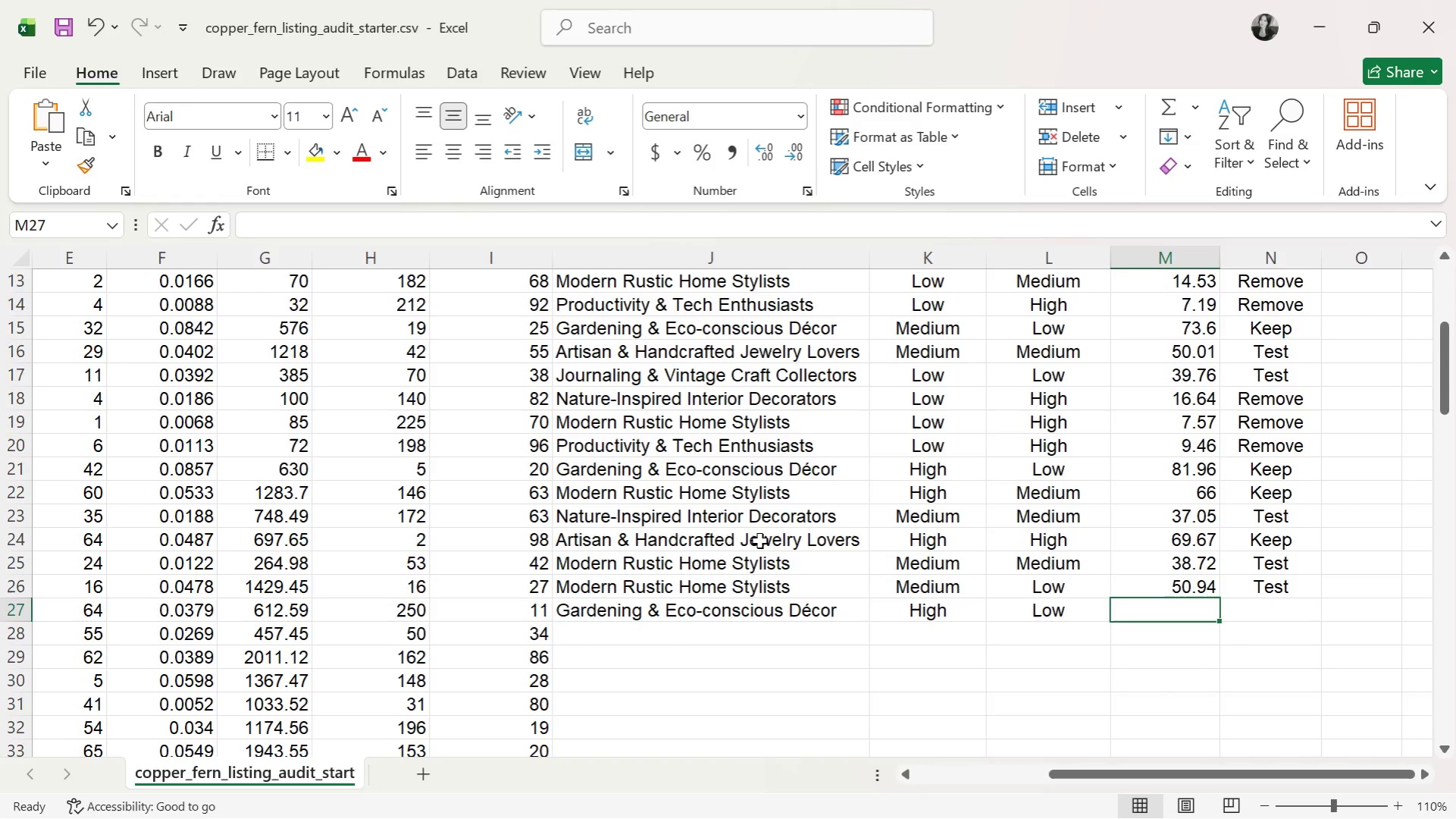 
type(65.58)
 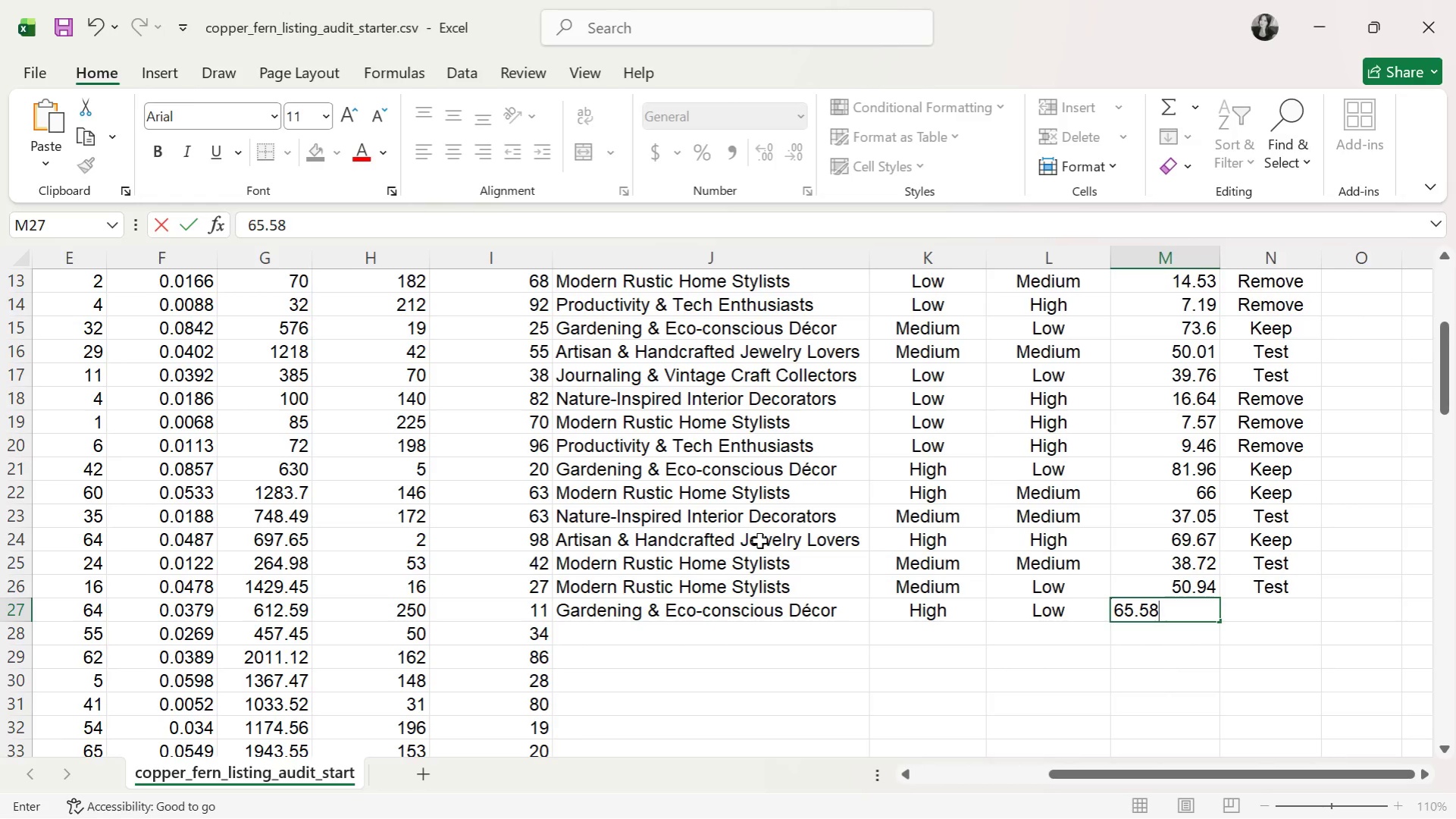 
key(ArrowRight)
 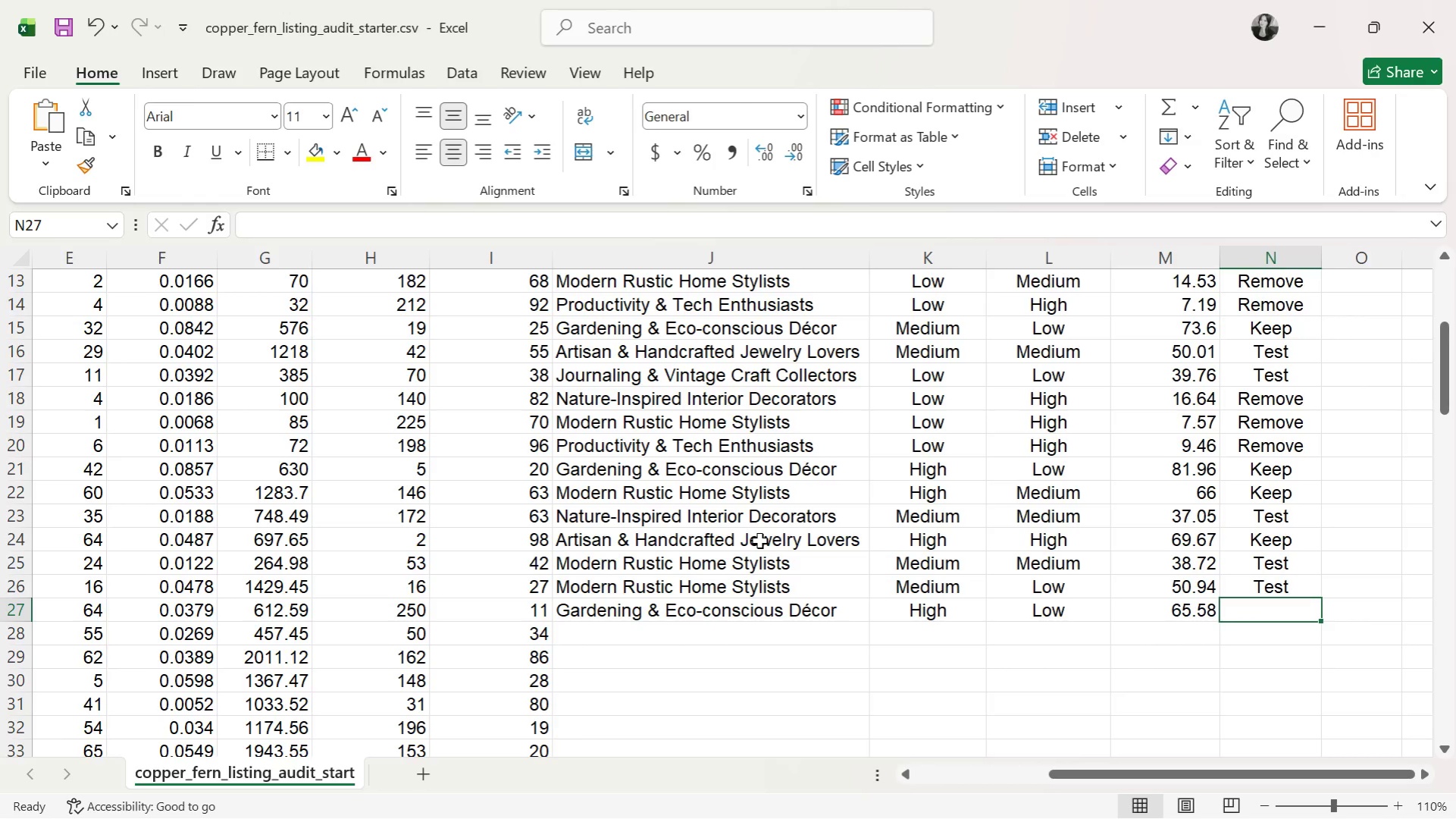 
key(K)
 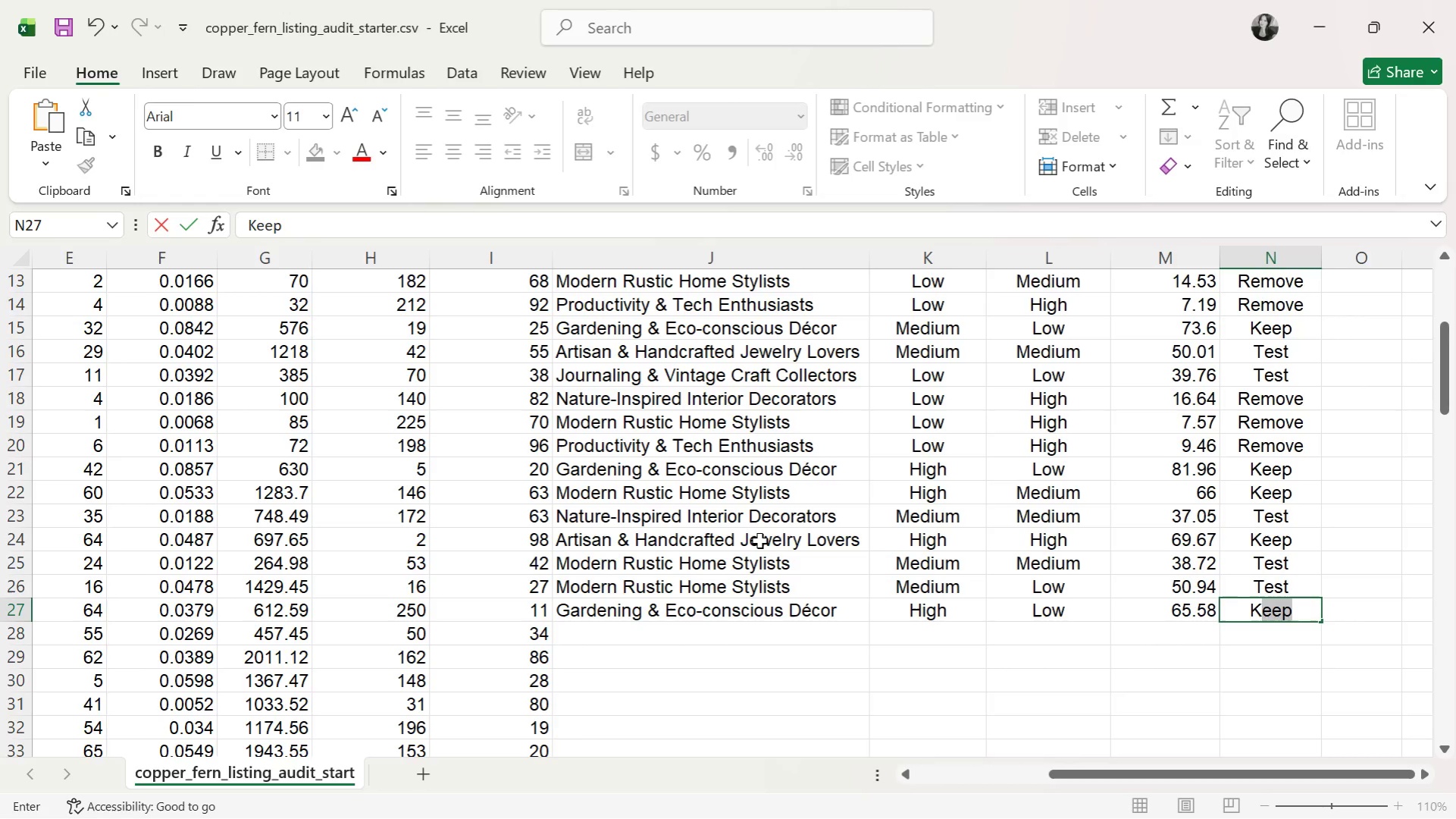 
key(Enter)
 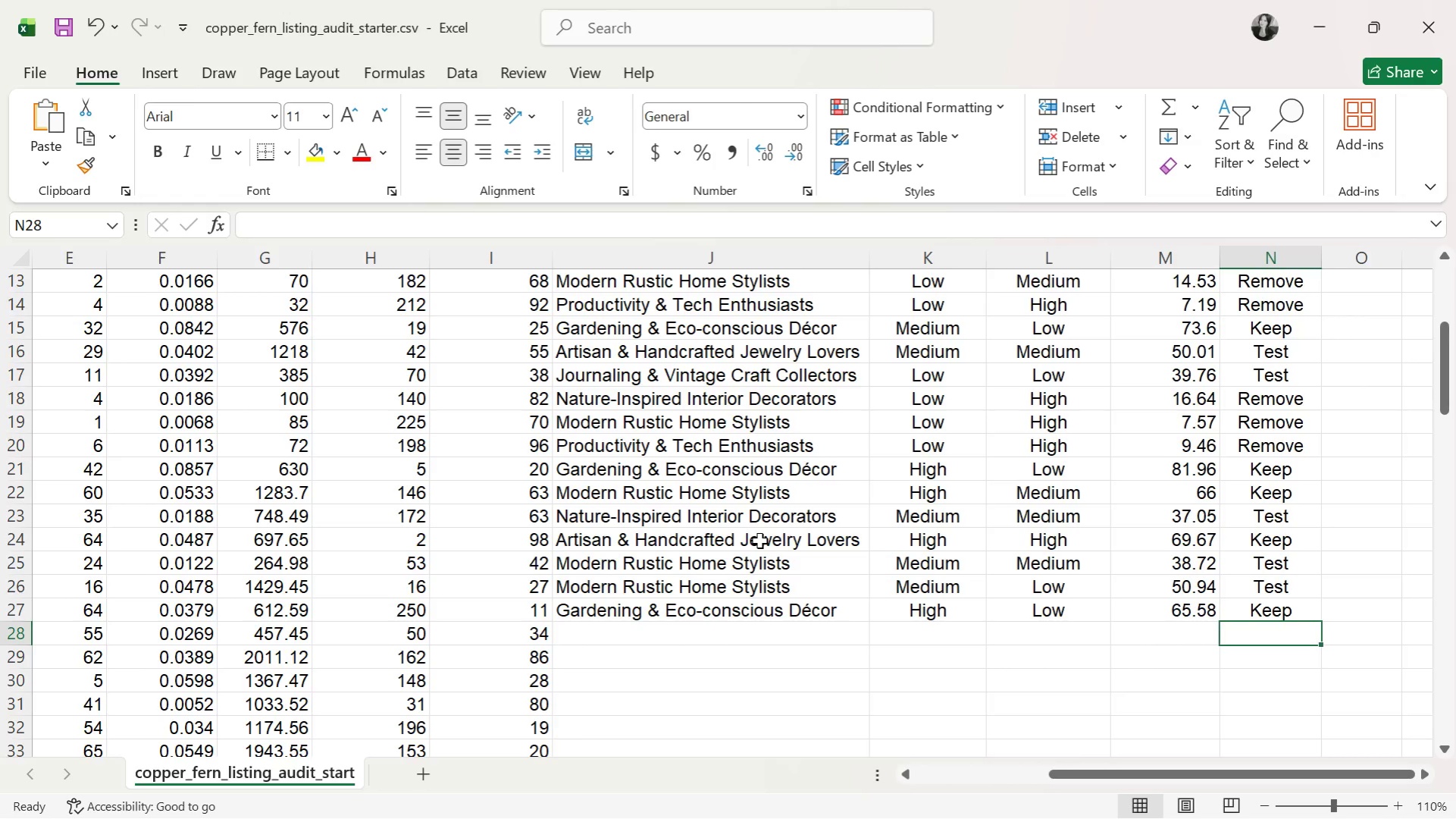 
wait(23.06)
 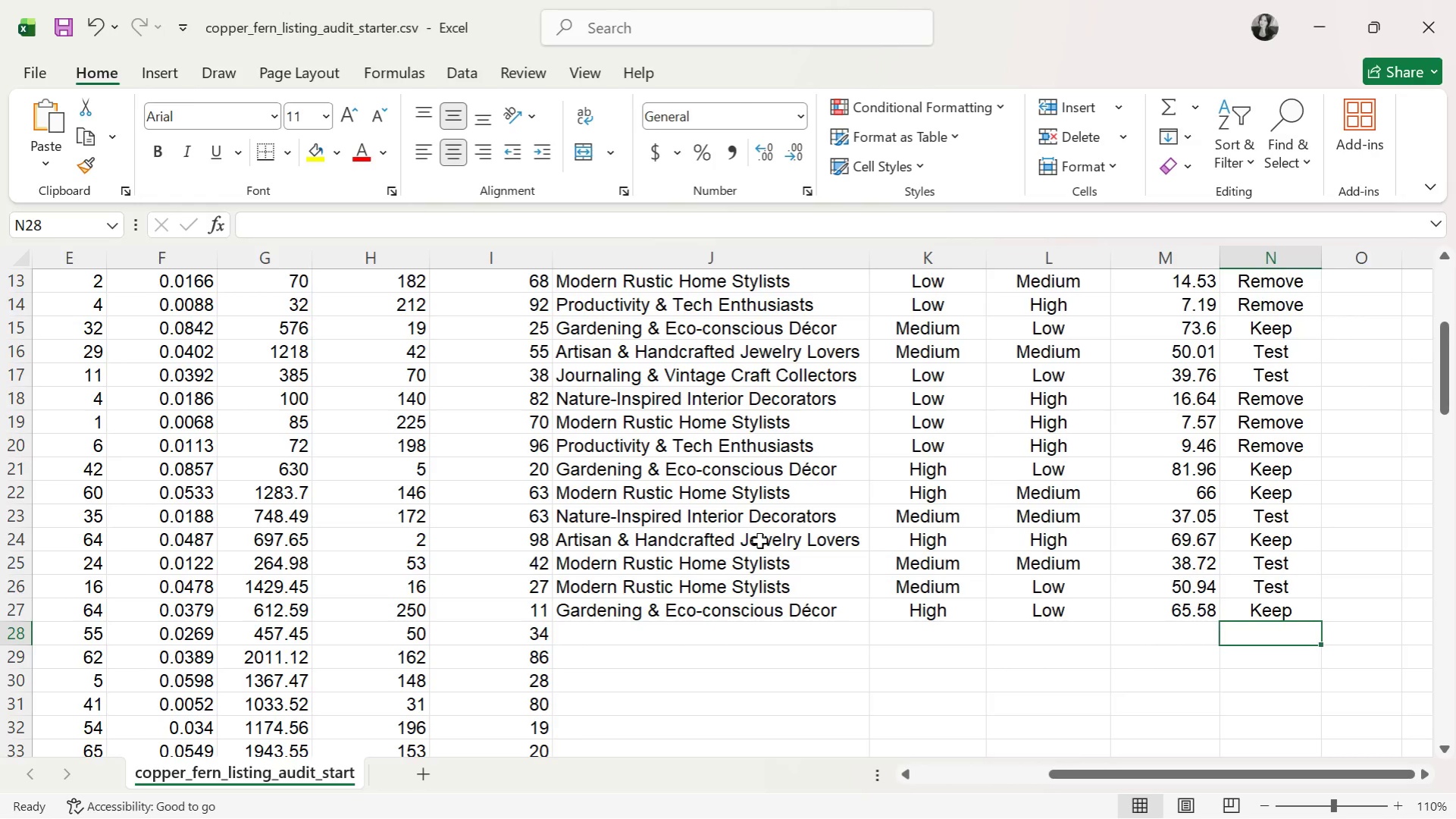 
left_click([816, 624])
 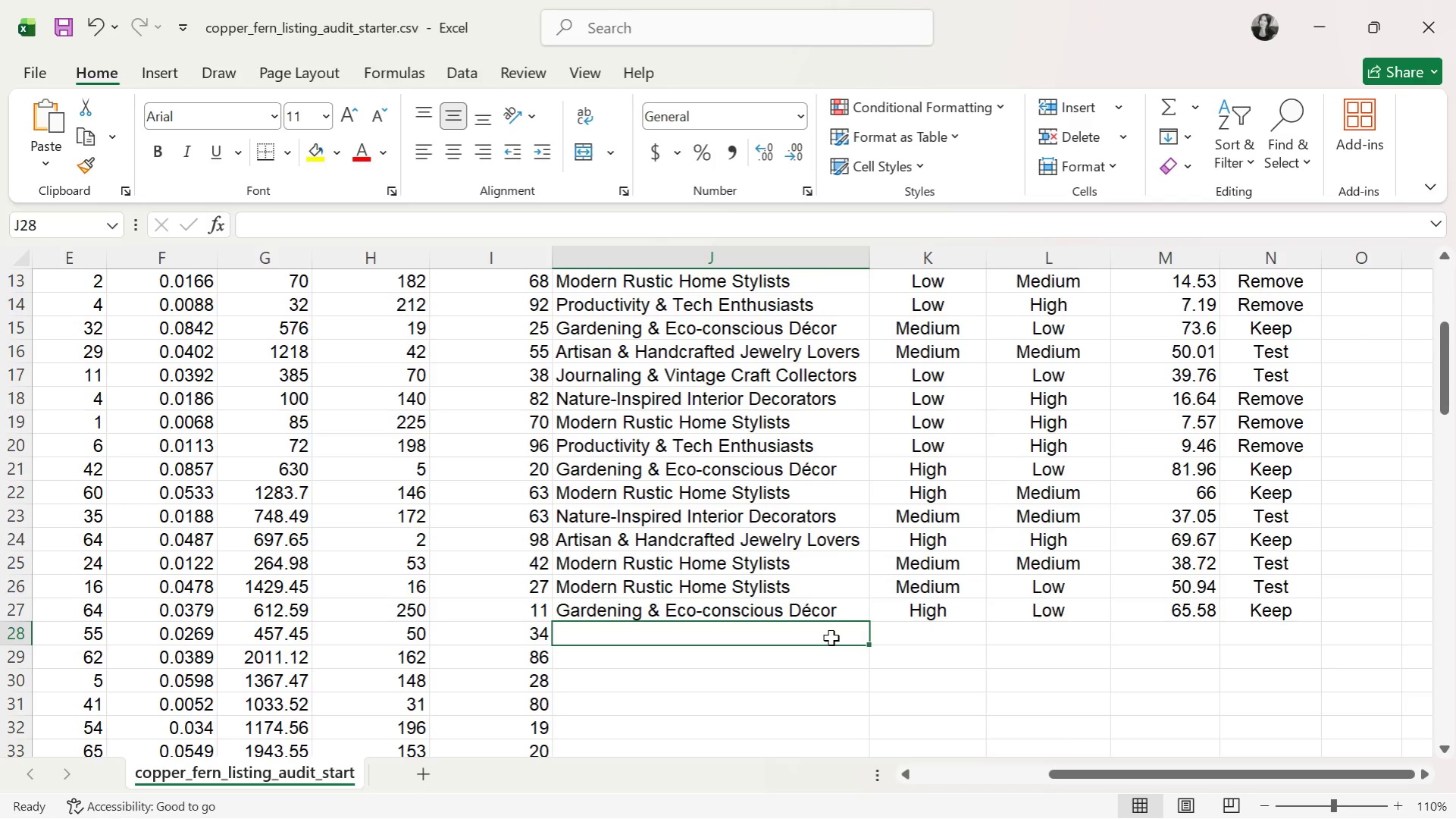 
scroll: coordinate [840, 565], scroll_direction: down, amount: 2.0
 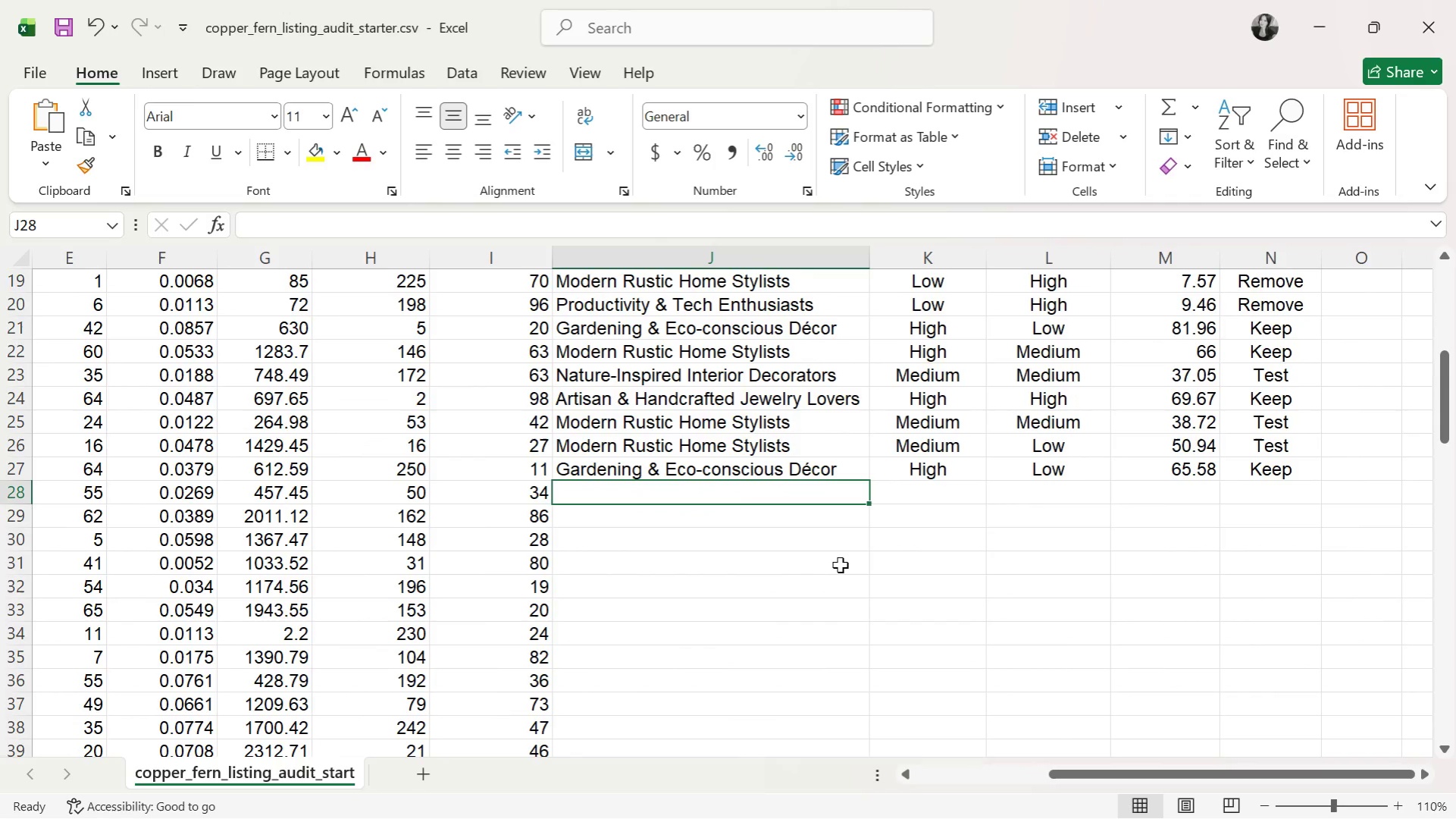 
type(jo)
 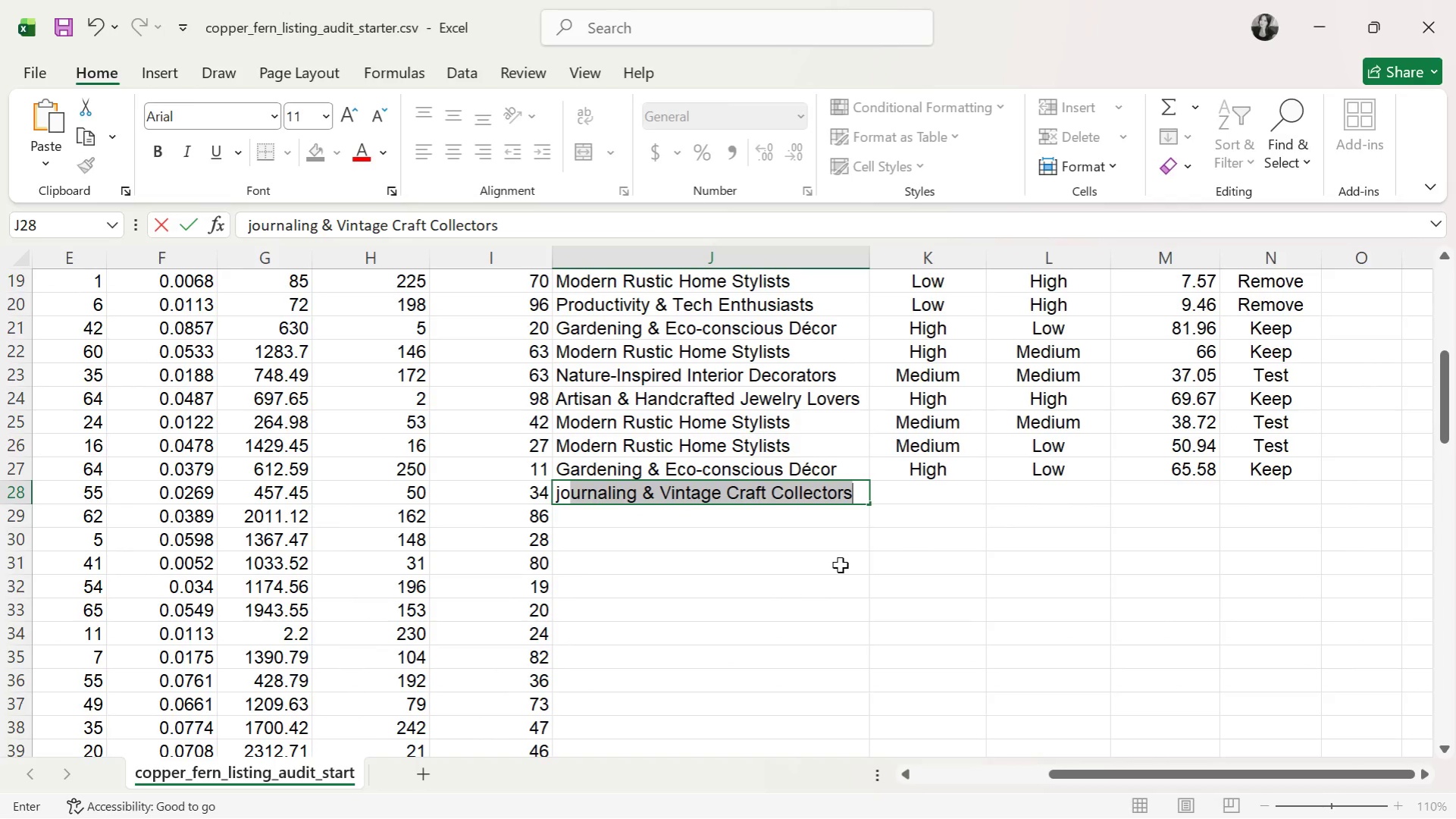 
key(ArrowRight)
 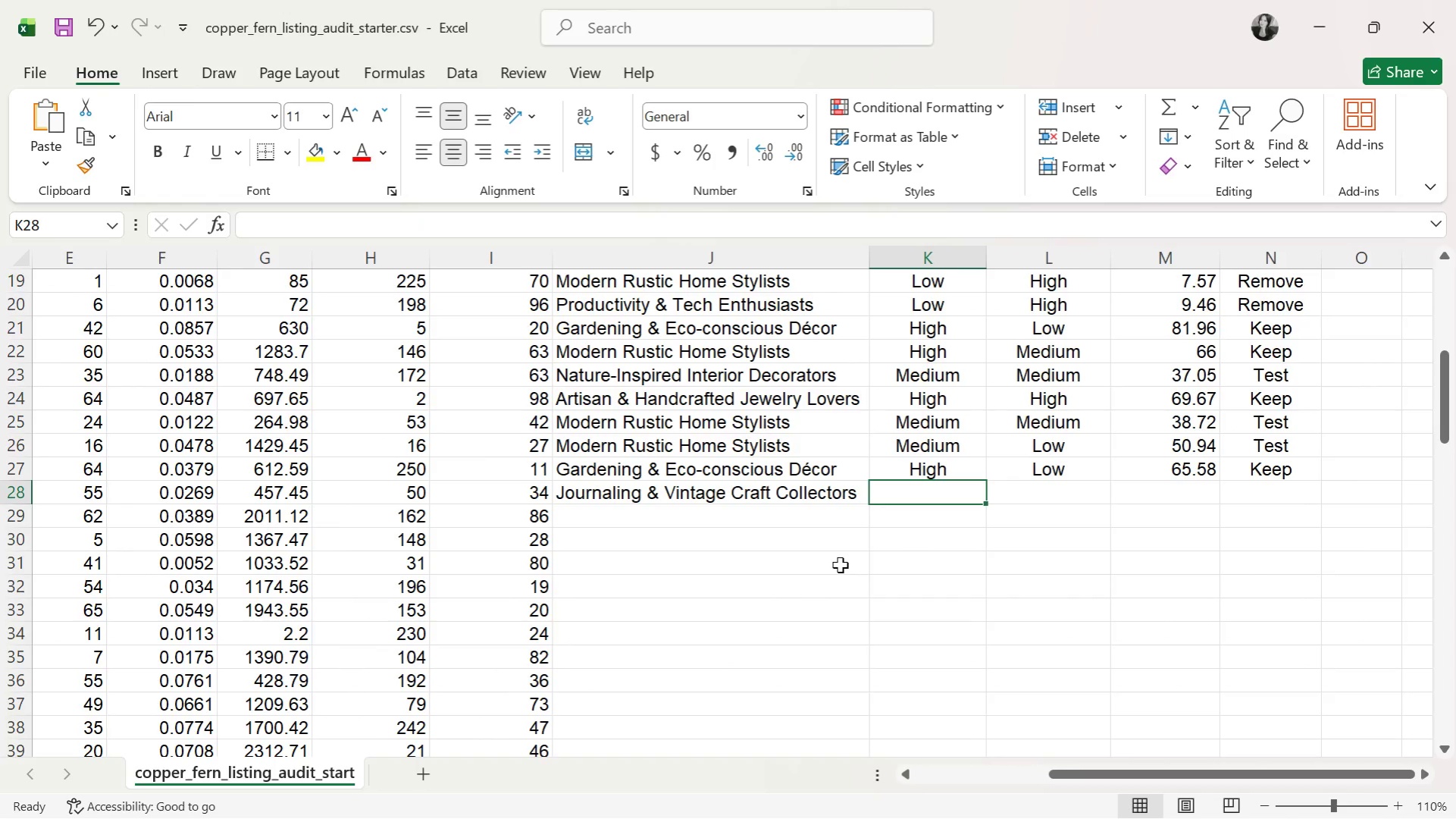 
key(ArrowLeft)
 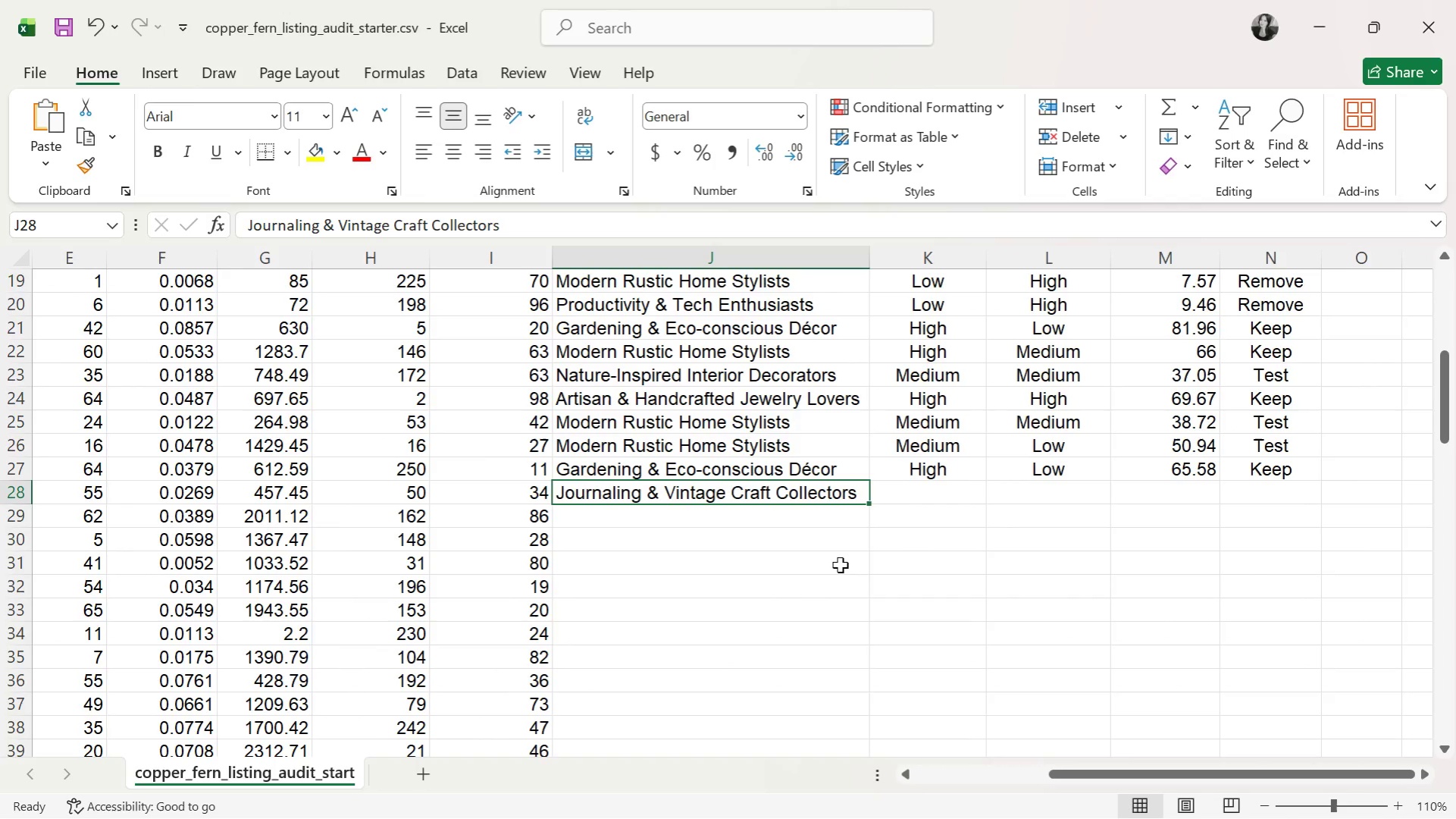 
key(ArrowRight)
 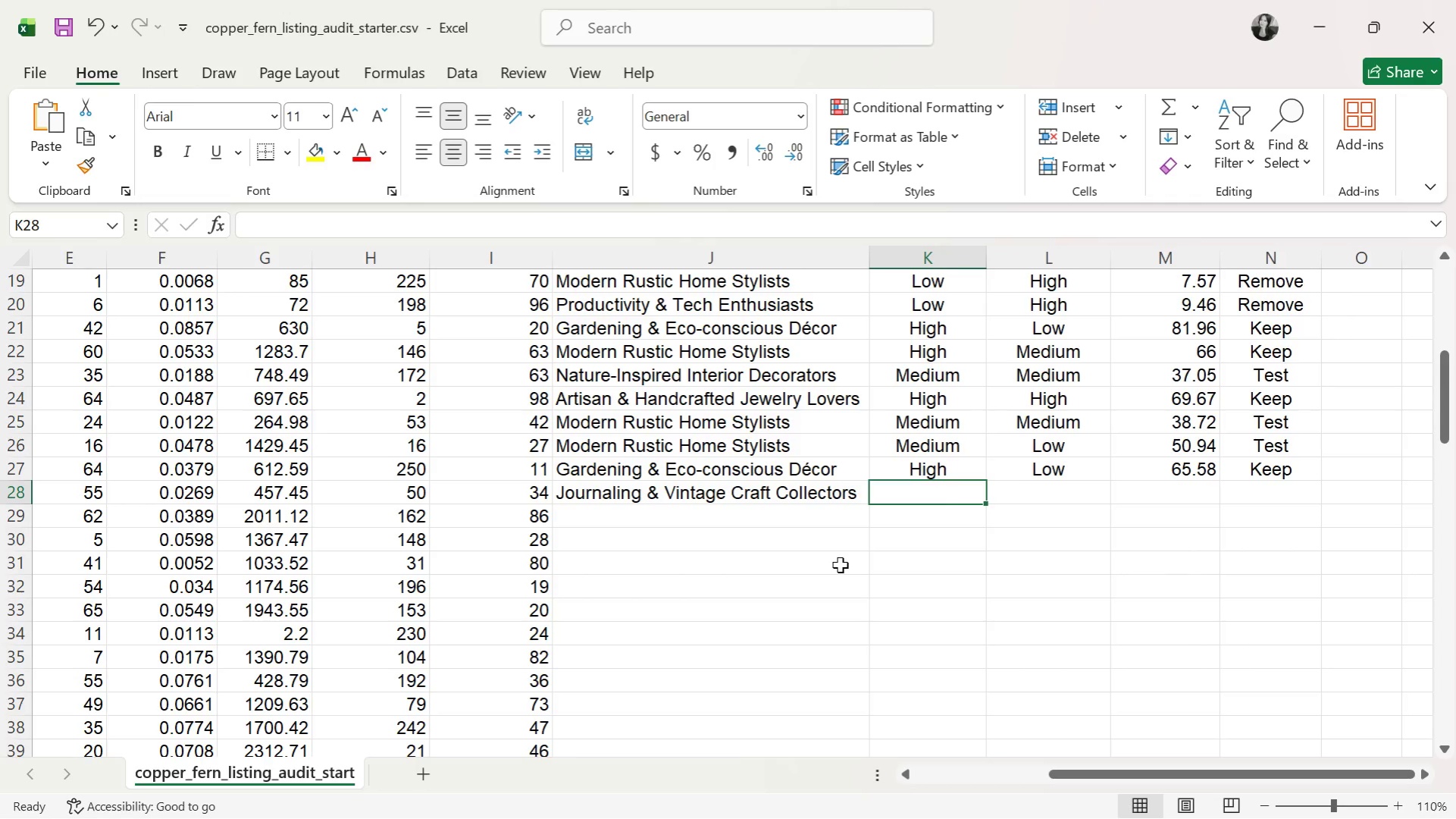 
key(H)
 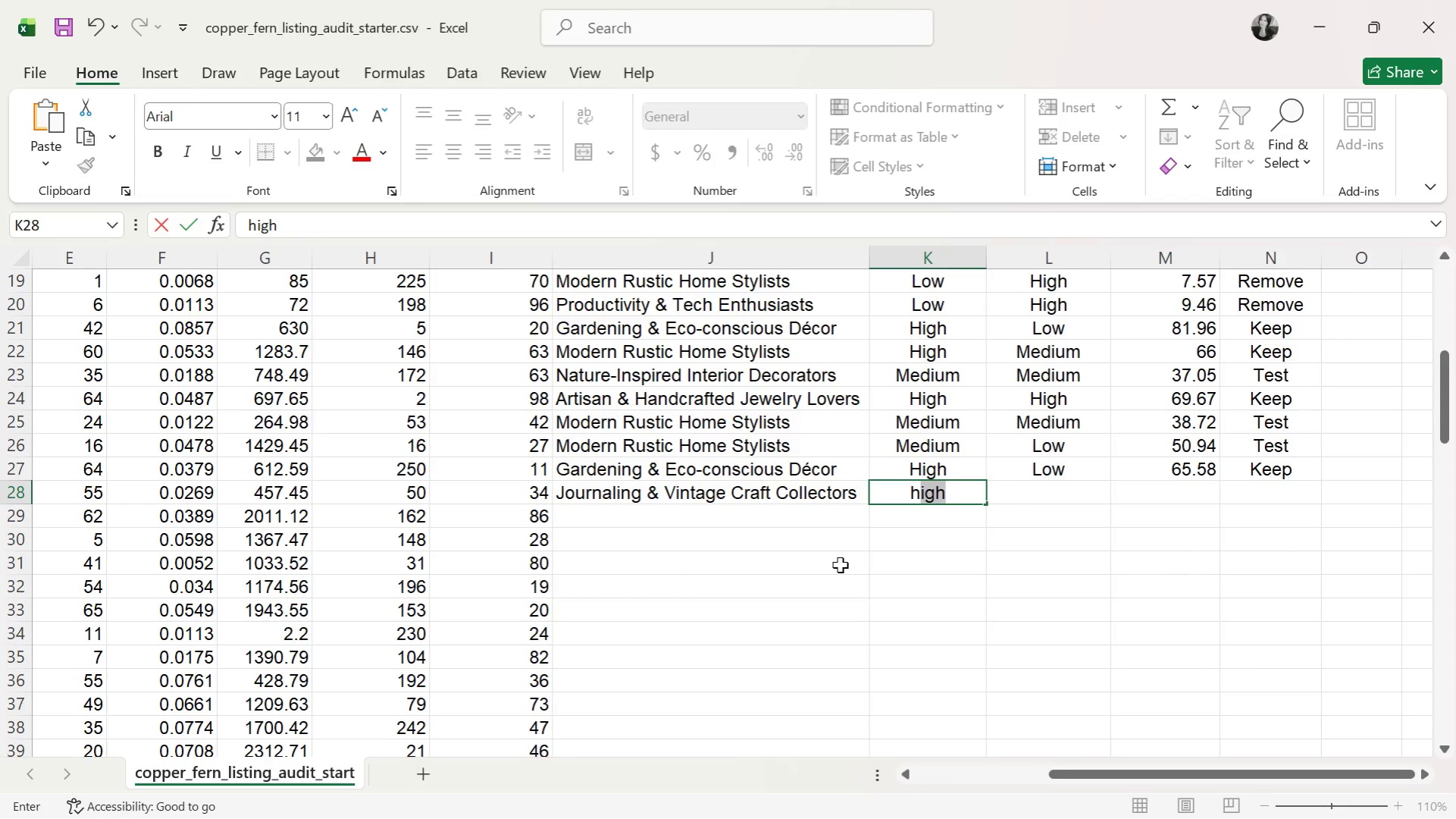 
key(ArrowRight)
 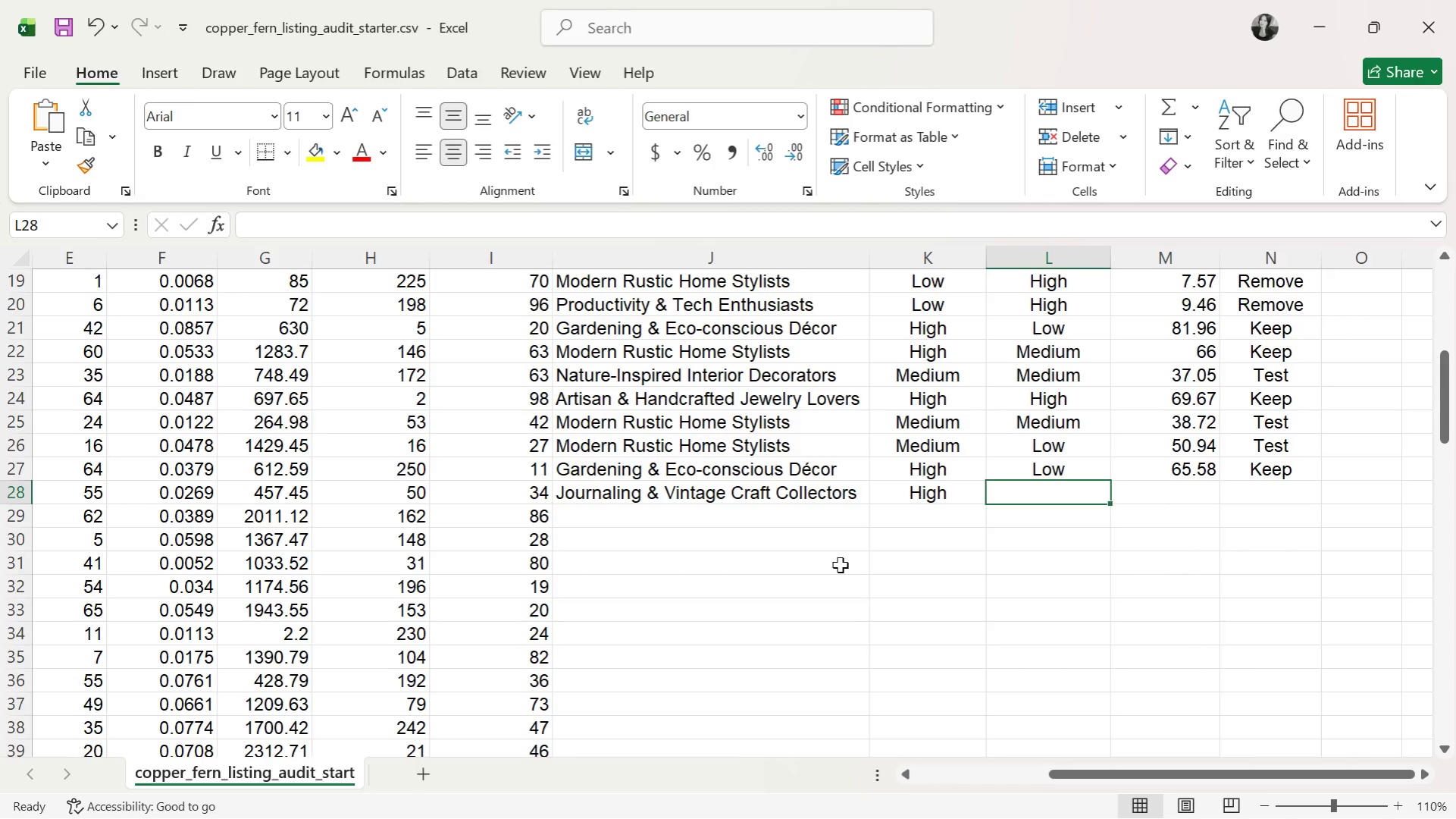 
key(L)
 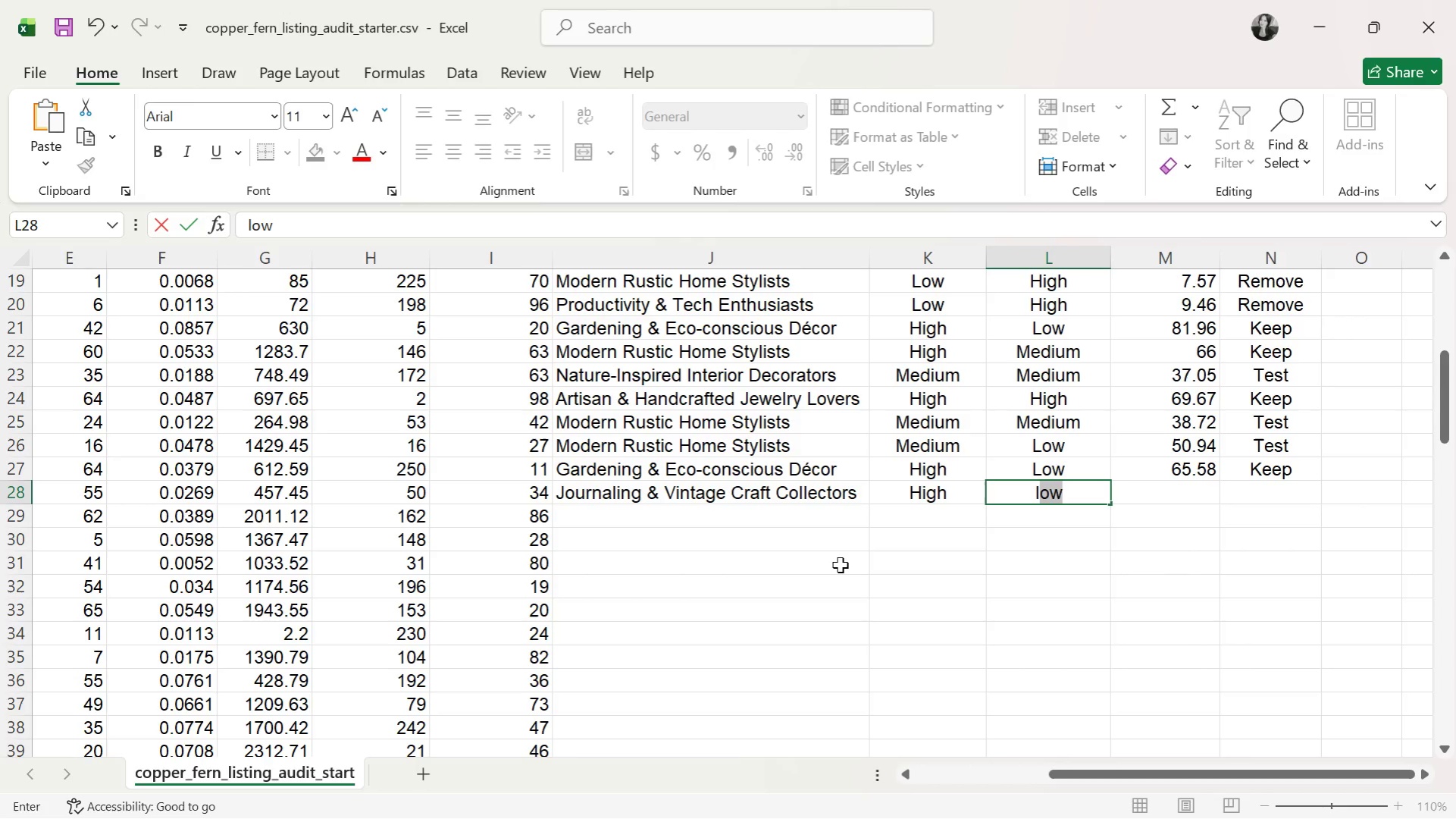 
key(ArrowRight)
 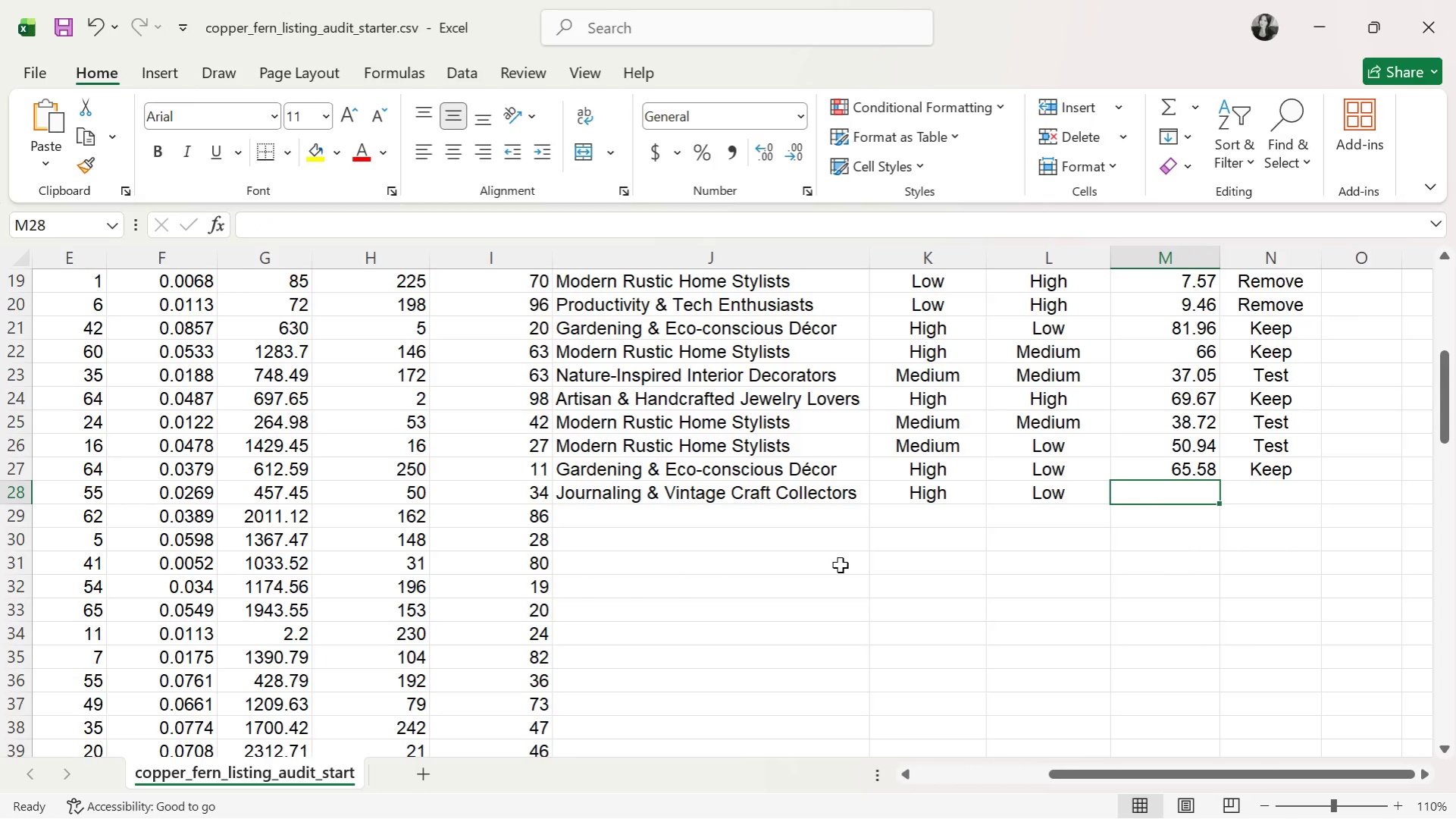 
wait(9.91)
 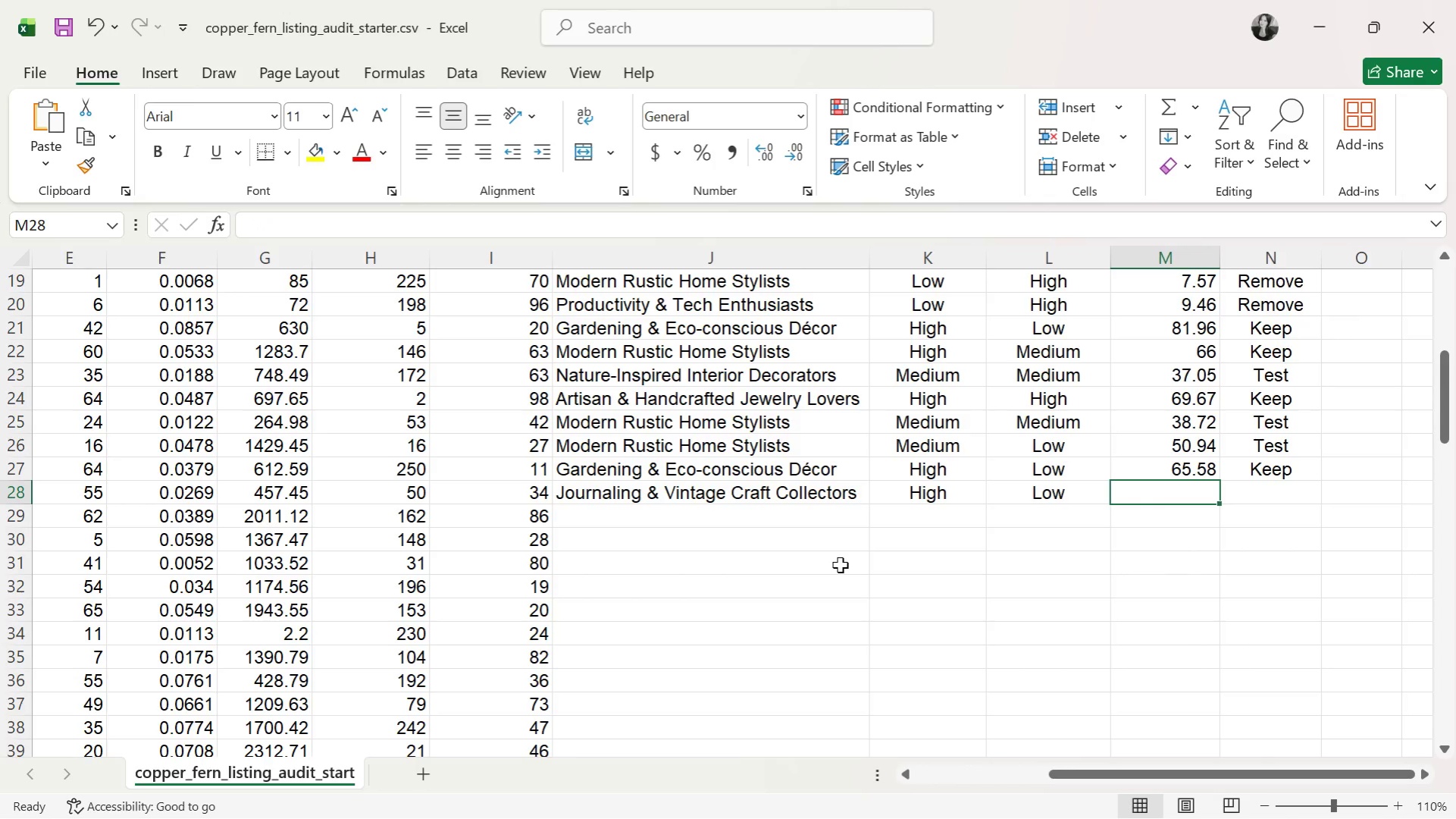 
type(64.44)
 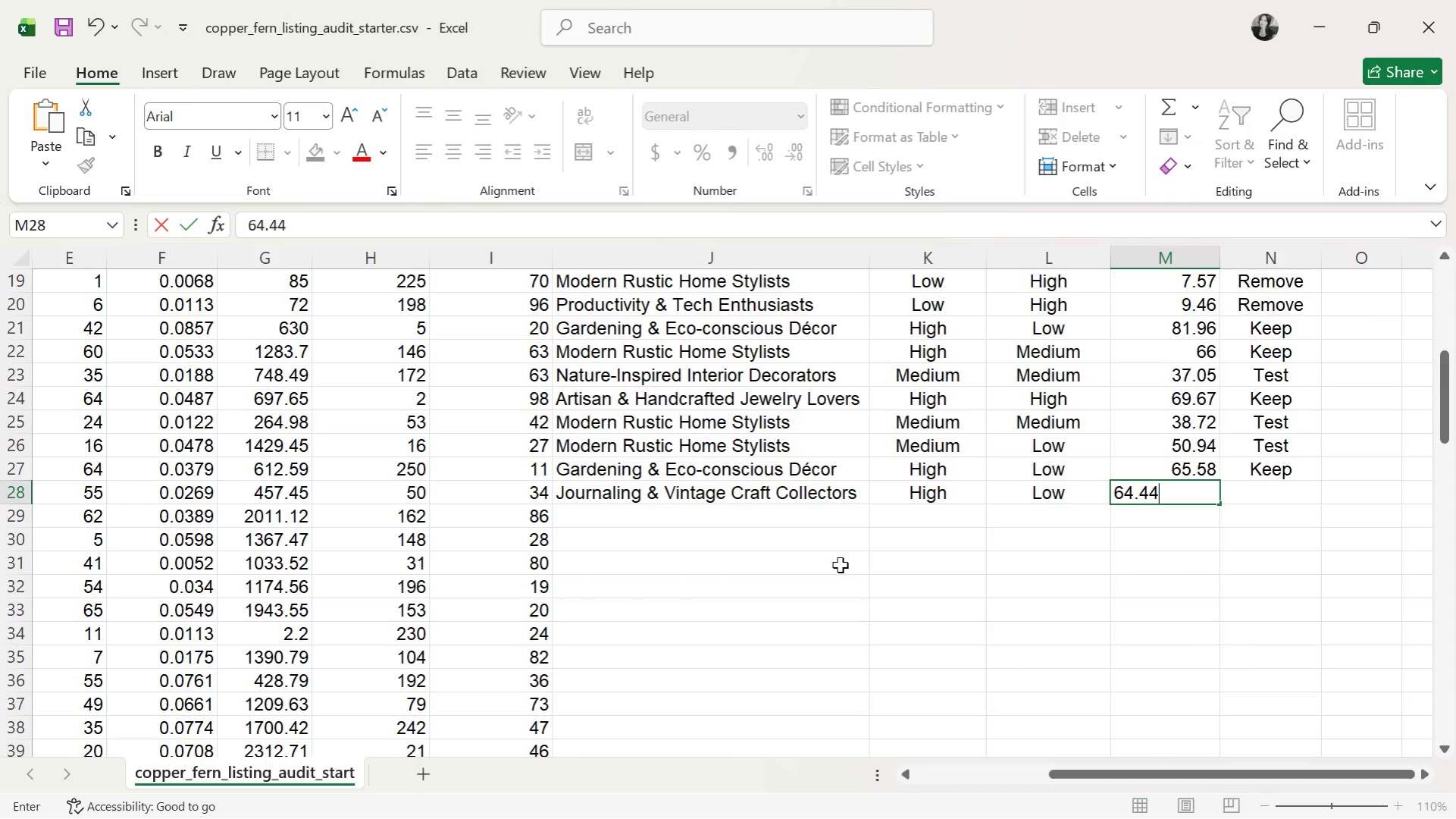 
key(ArrowRight)
 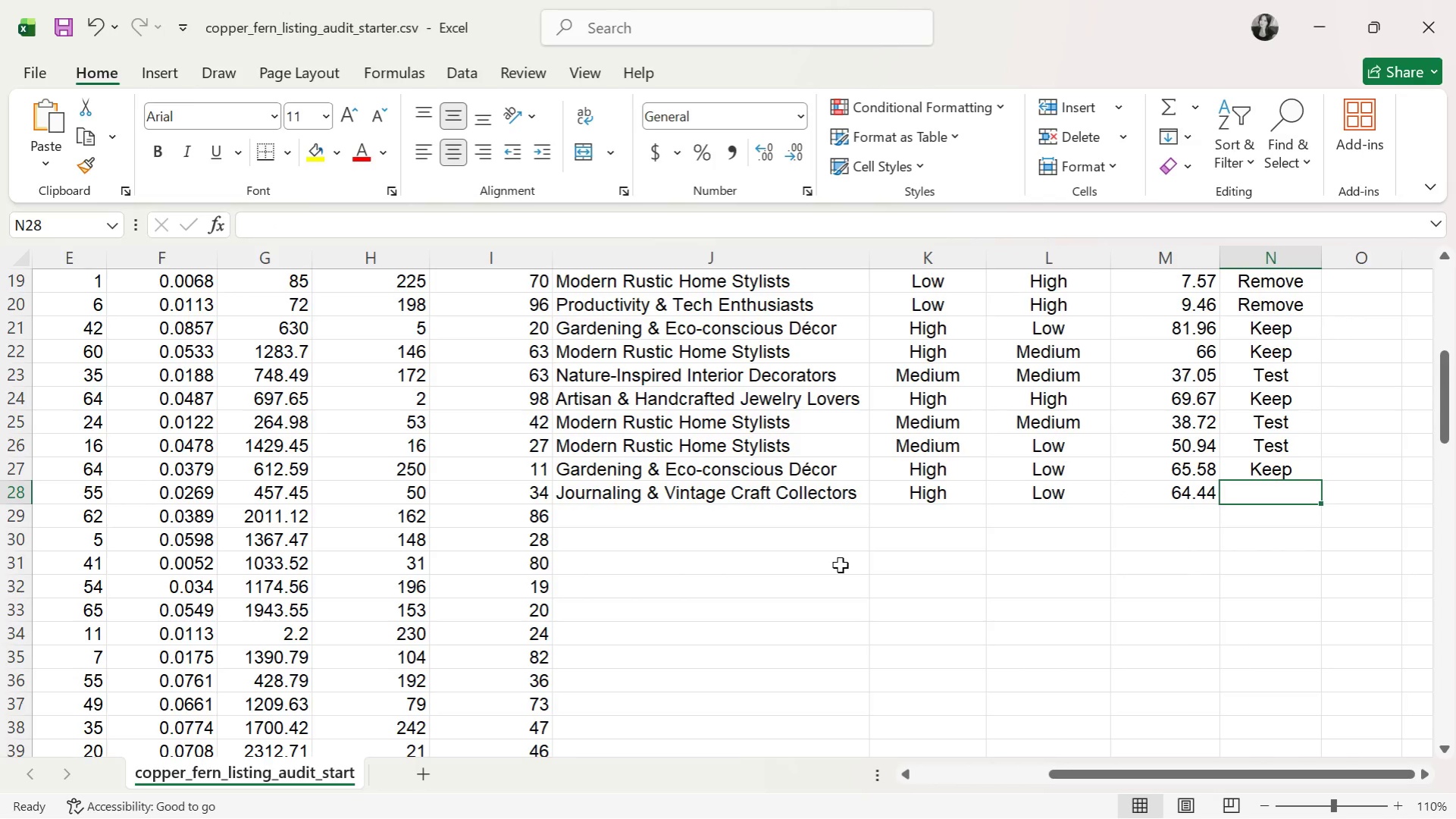 
key(CapsLock)
 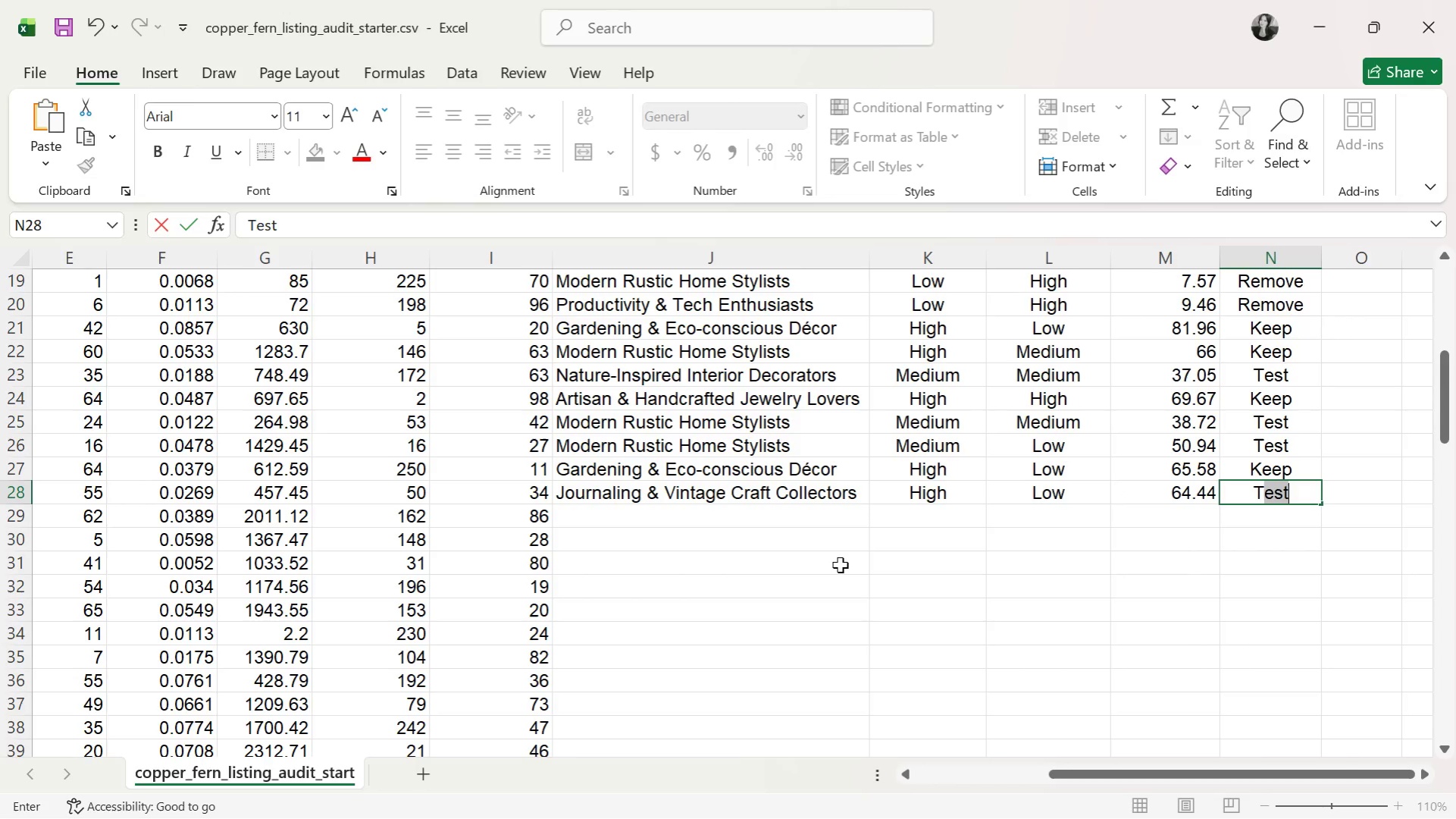 
key(T)
 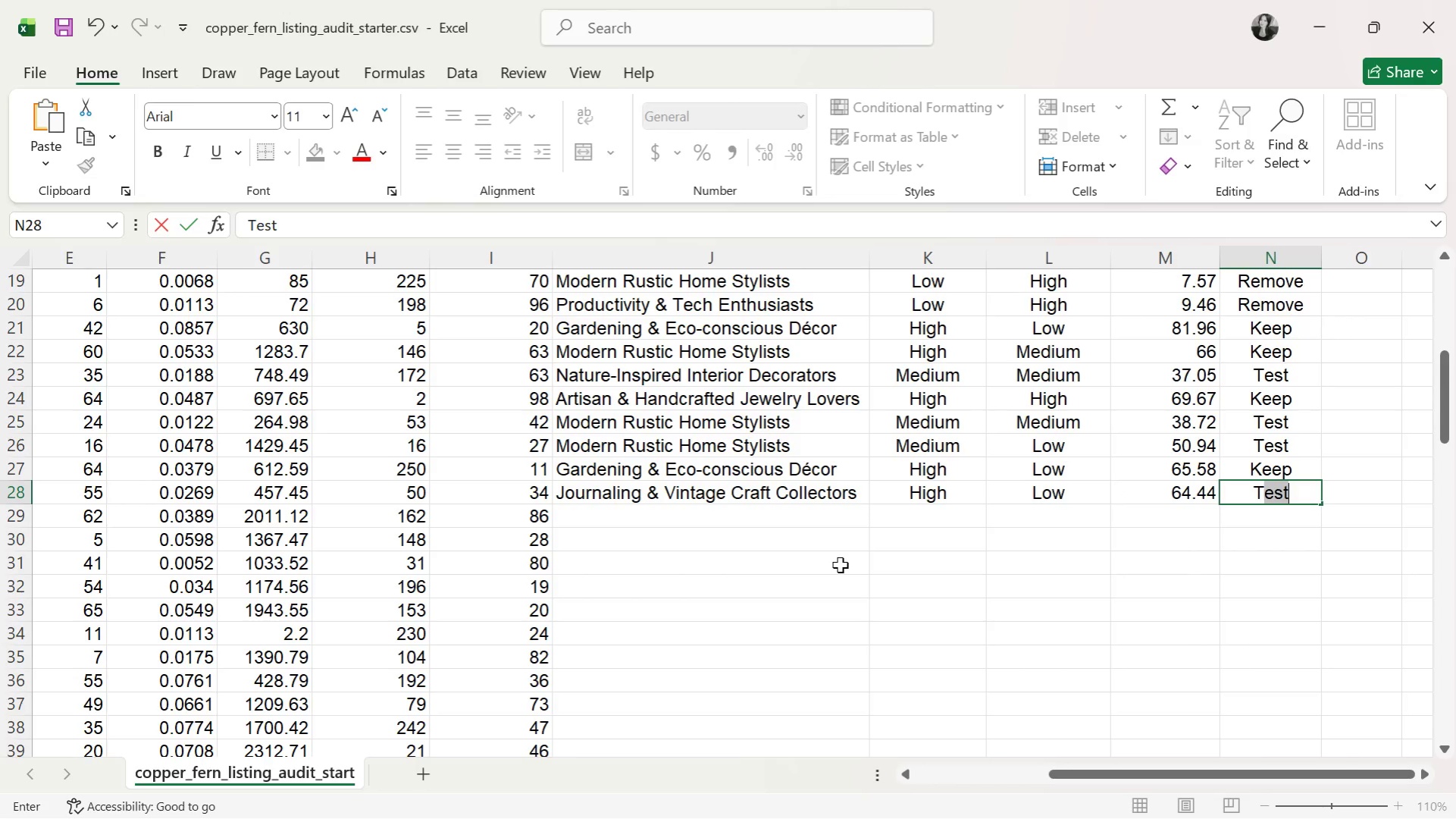 
key(CapsLock)
 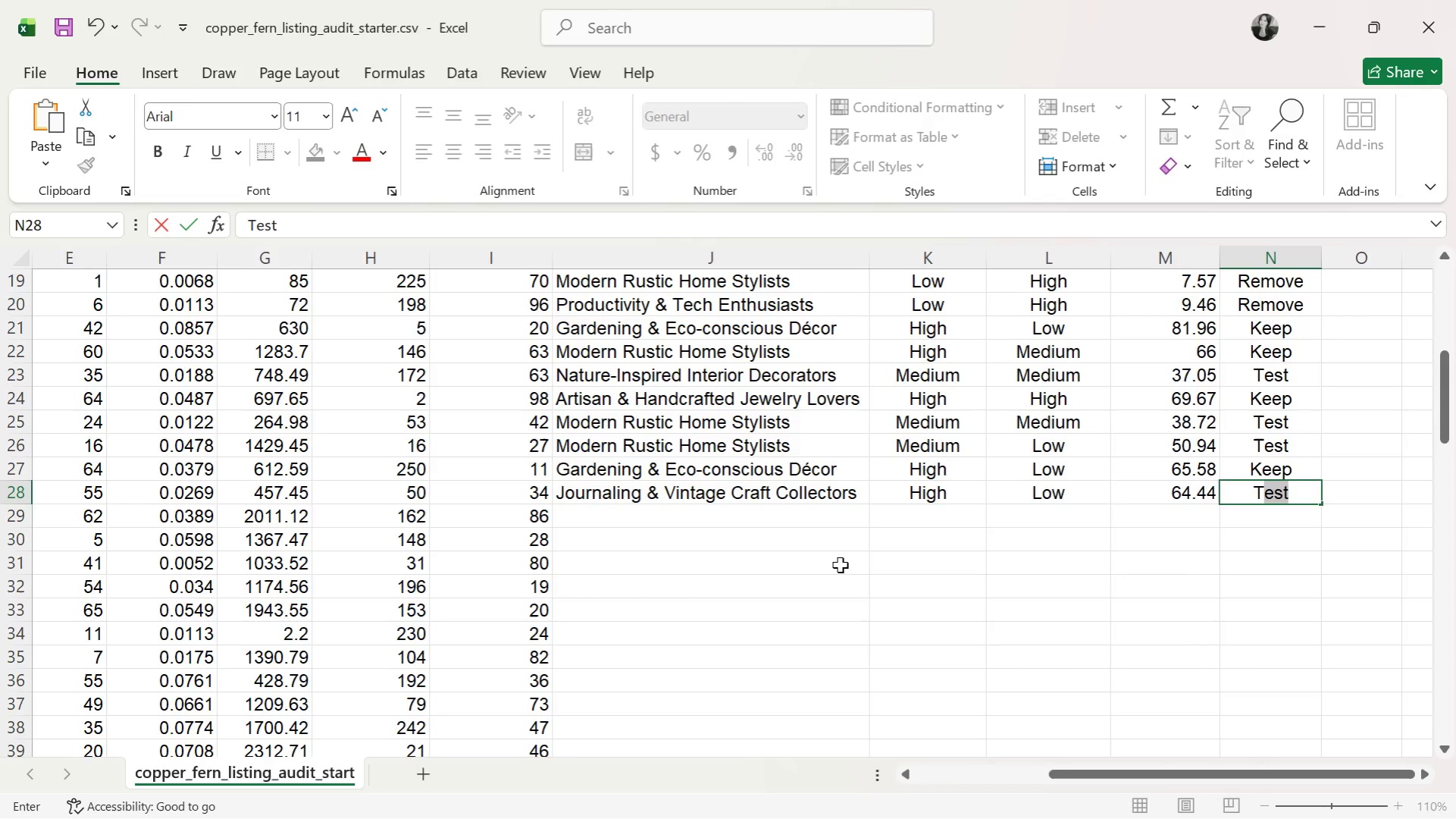 
key(Enter)
 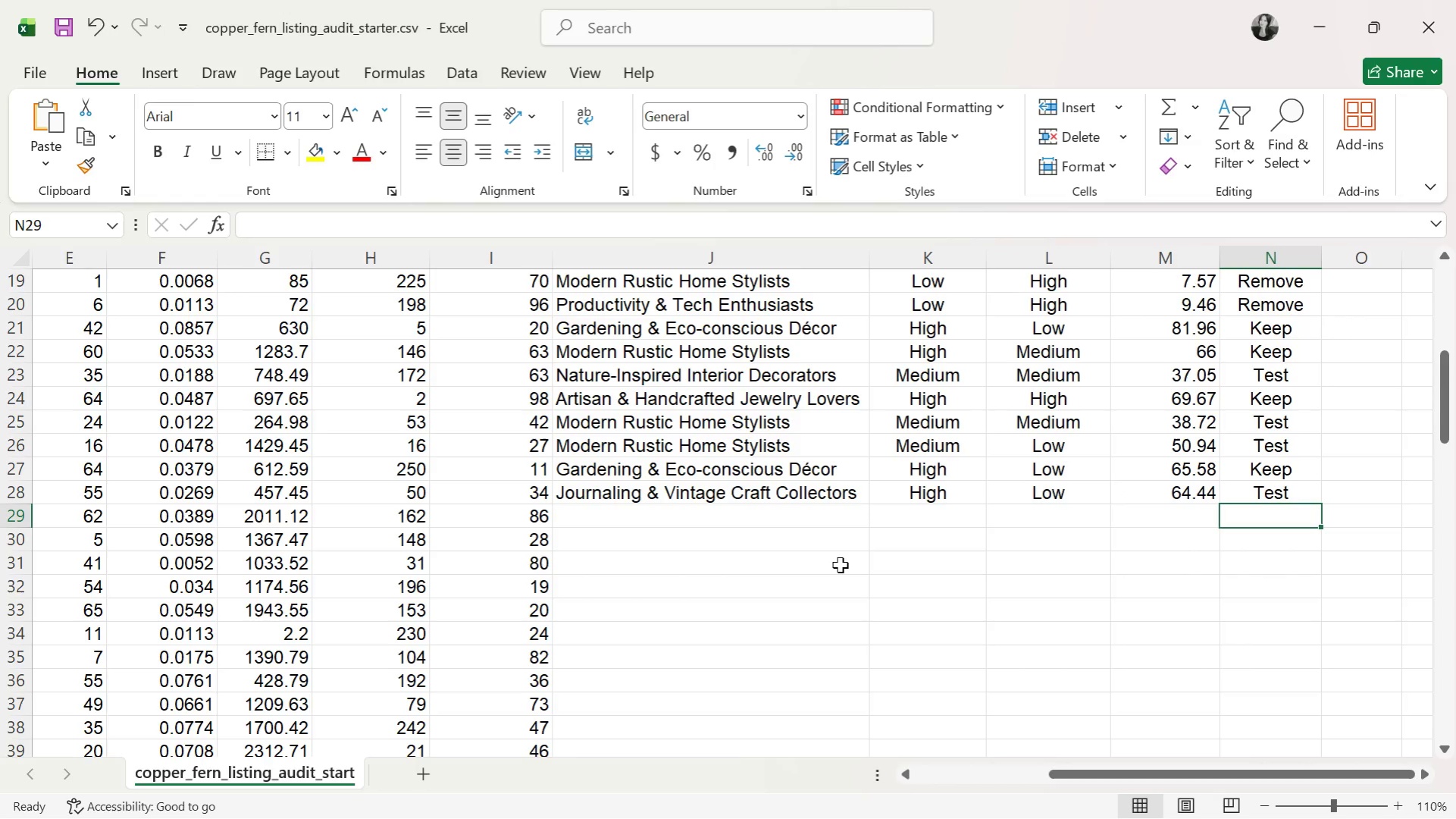 
key(ArrowLeft)
 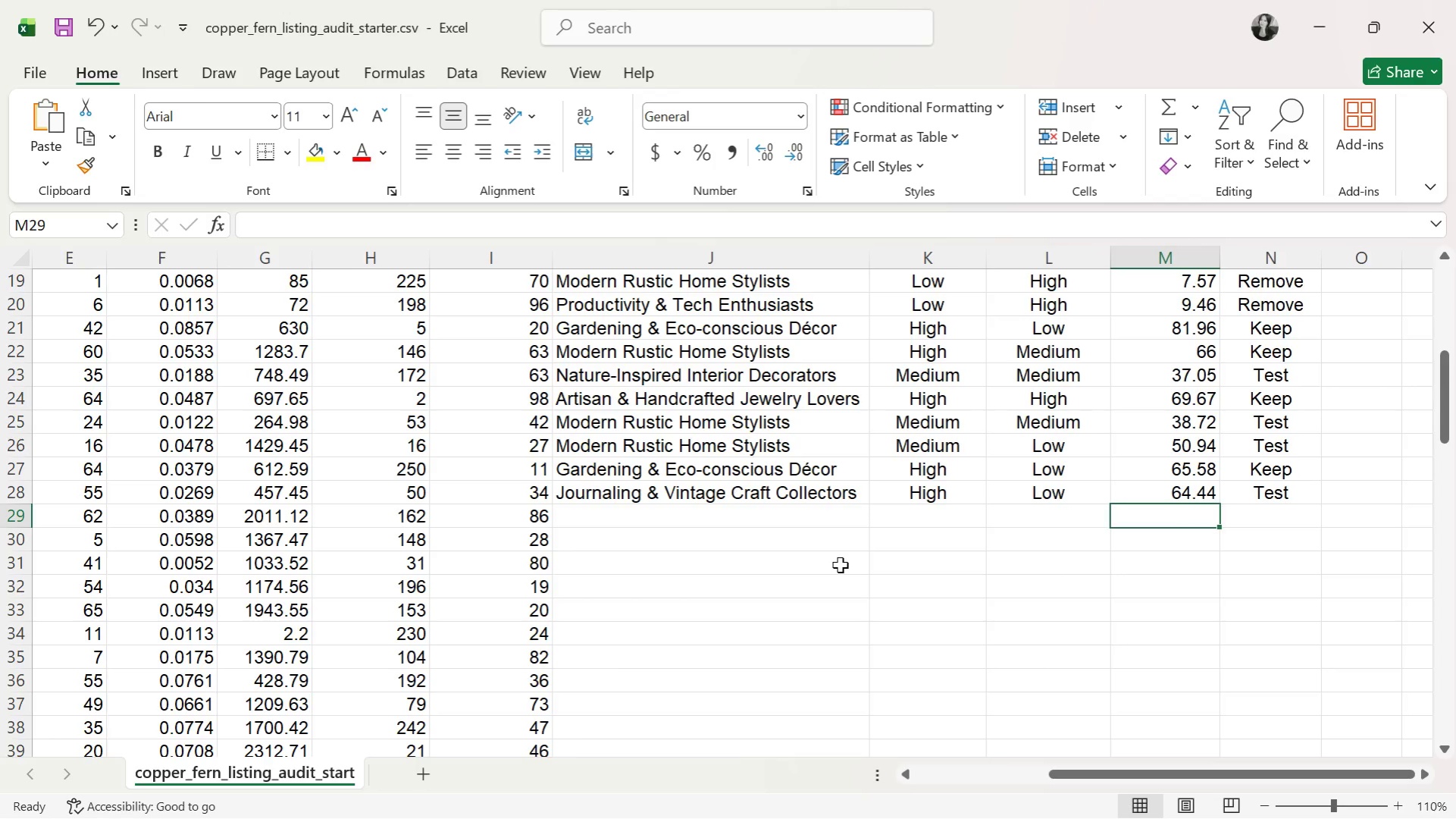 
key(ArrowLeft)
 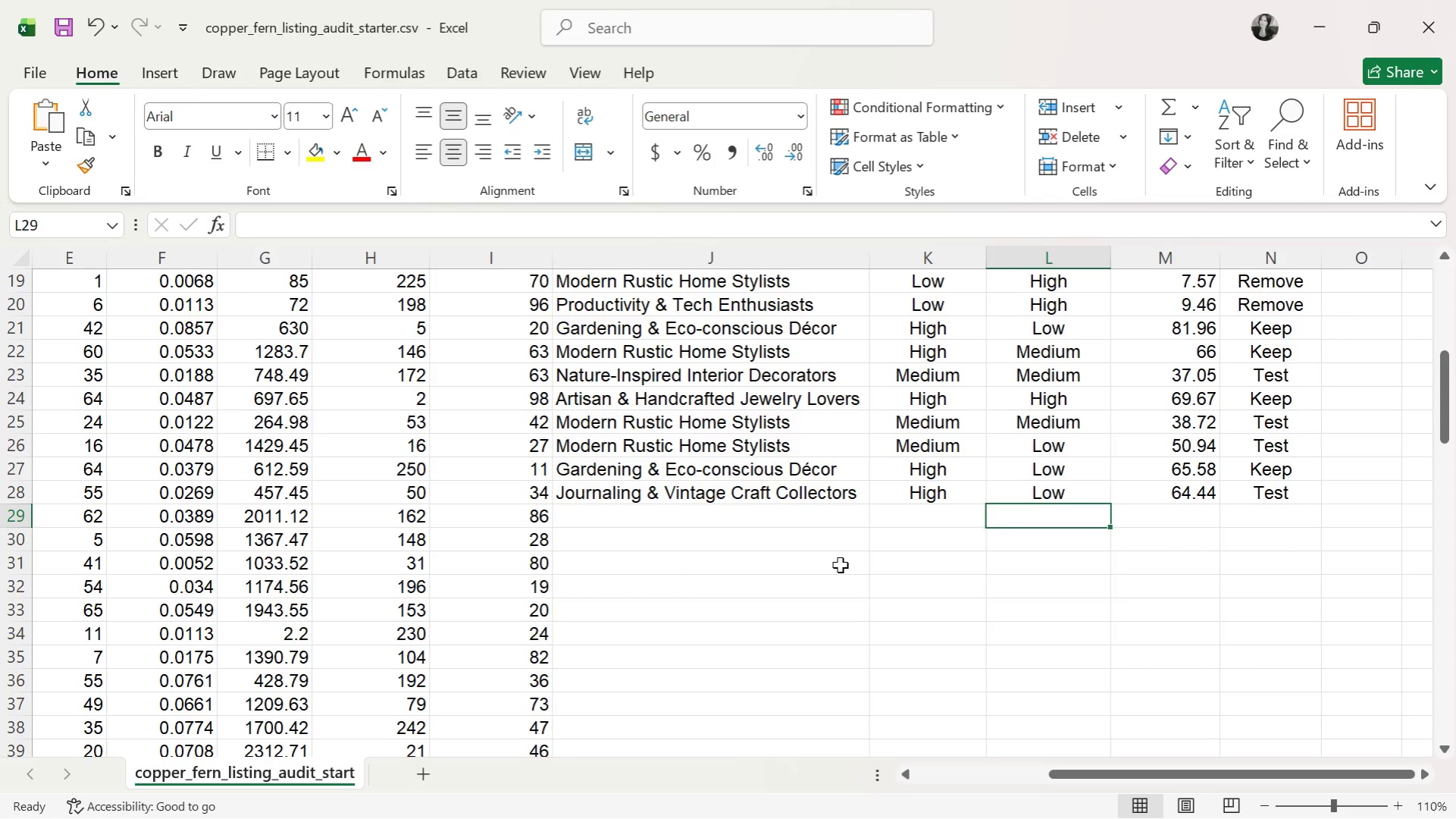 
key(ArrowLeft)
 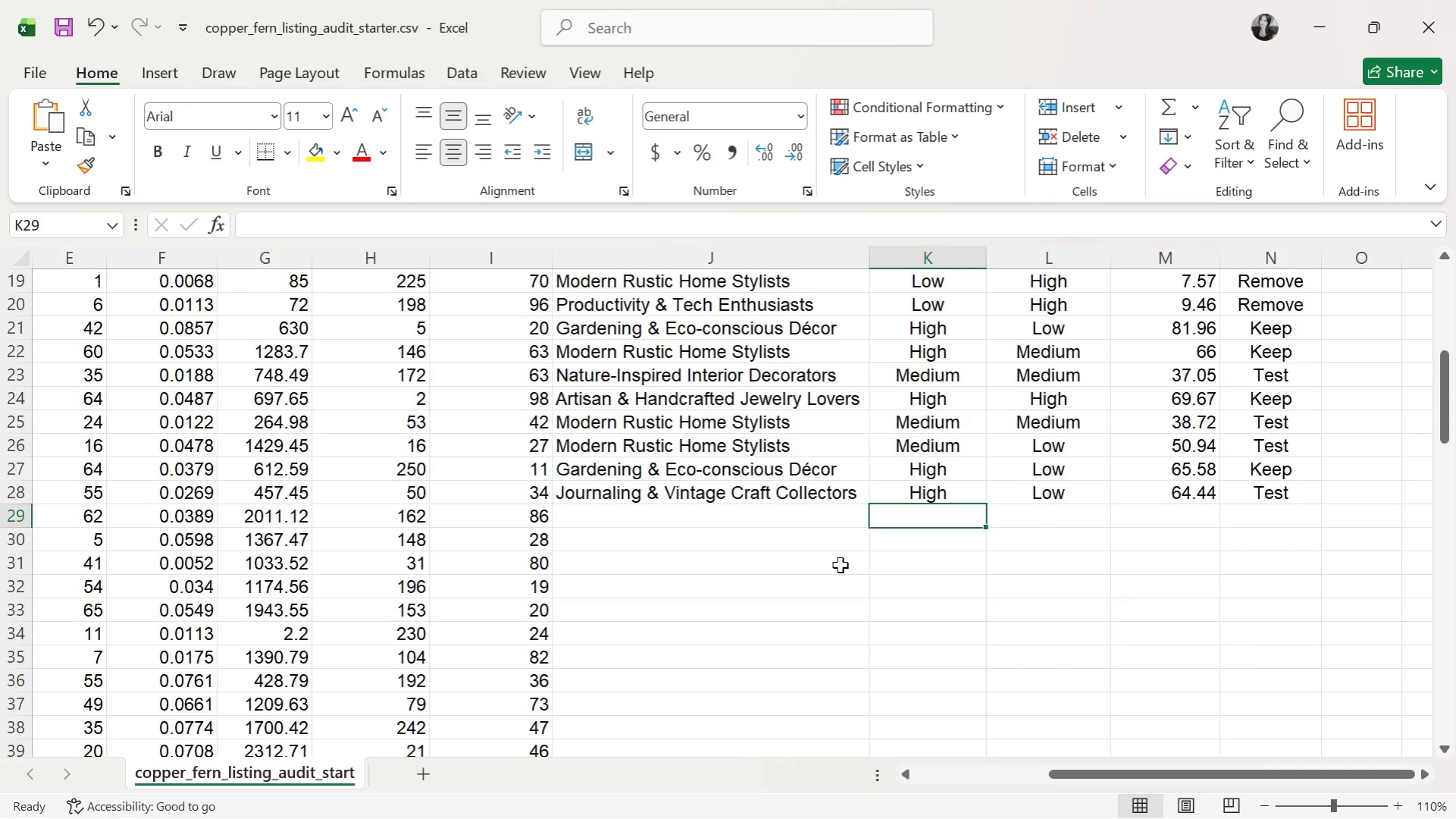 
key(ArrowLeft)
 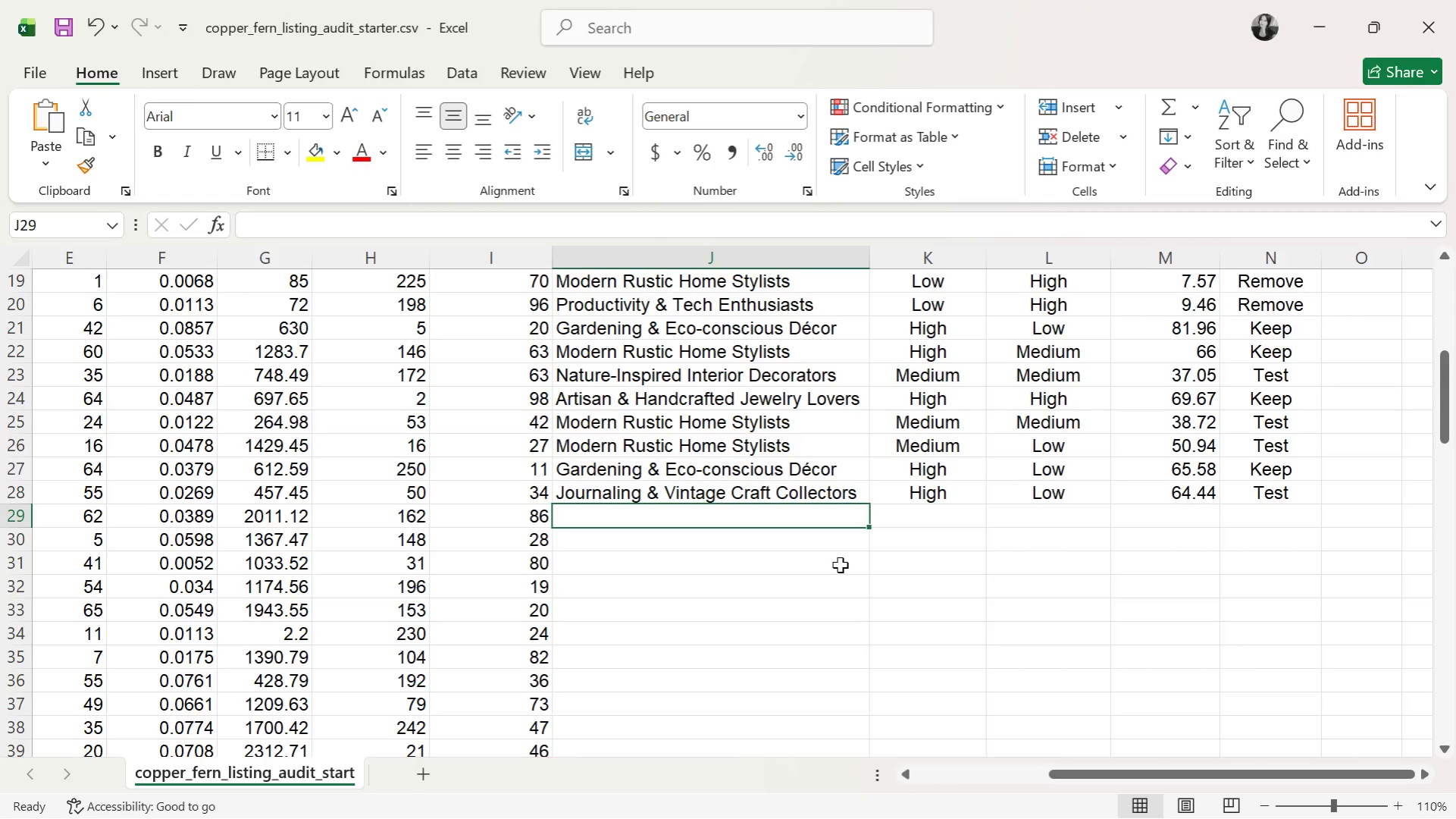 
key(M)
 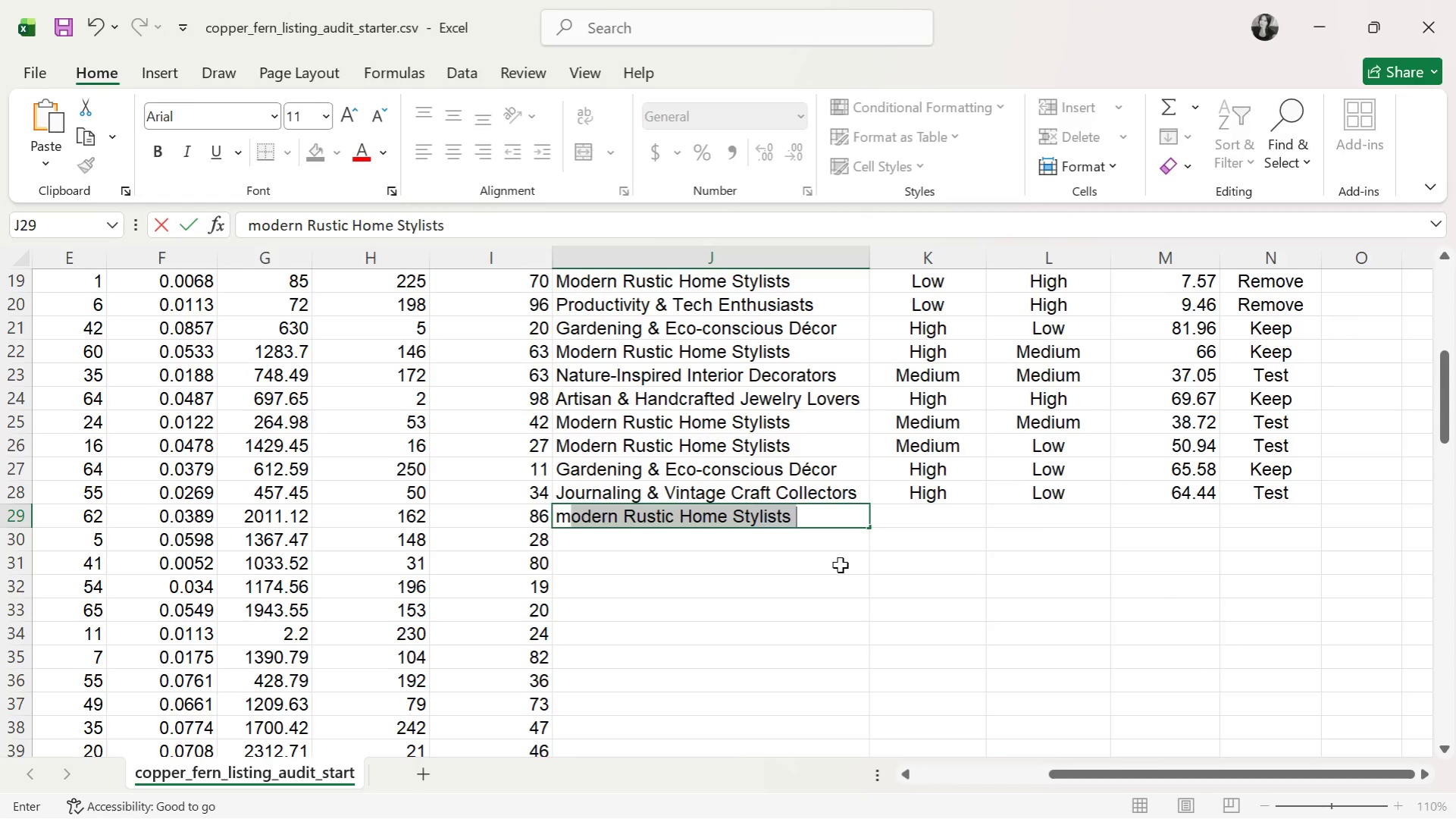 
key(ArrowRight)
 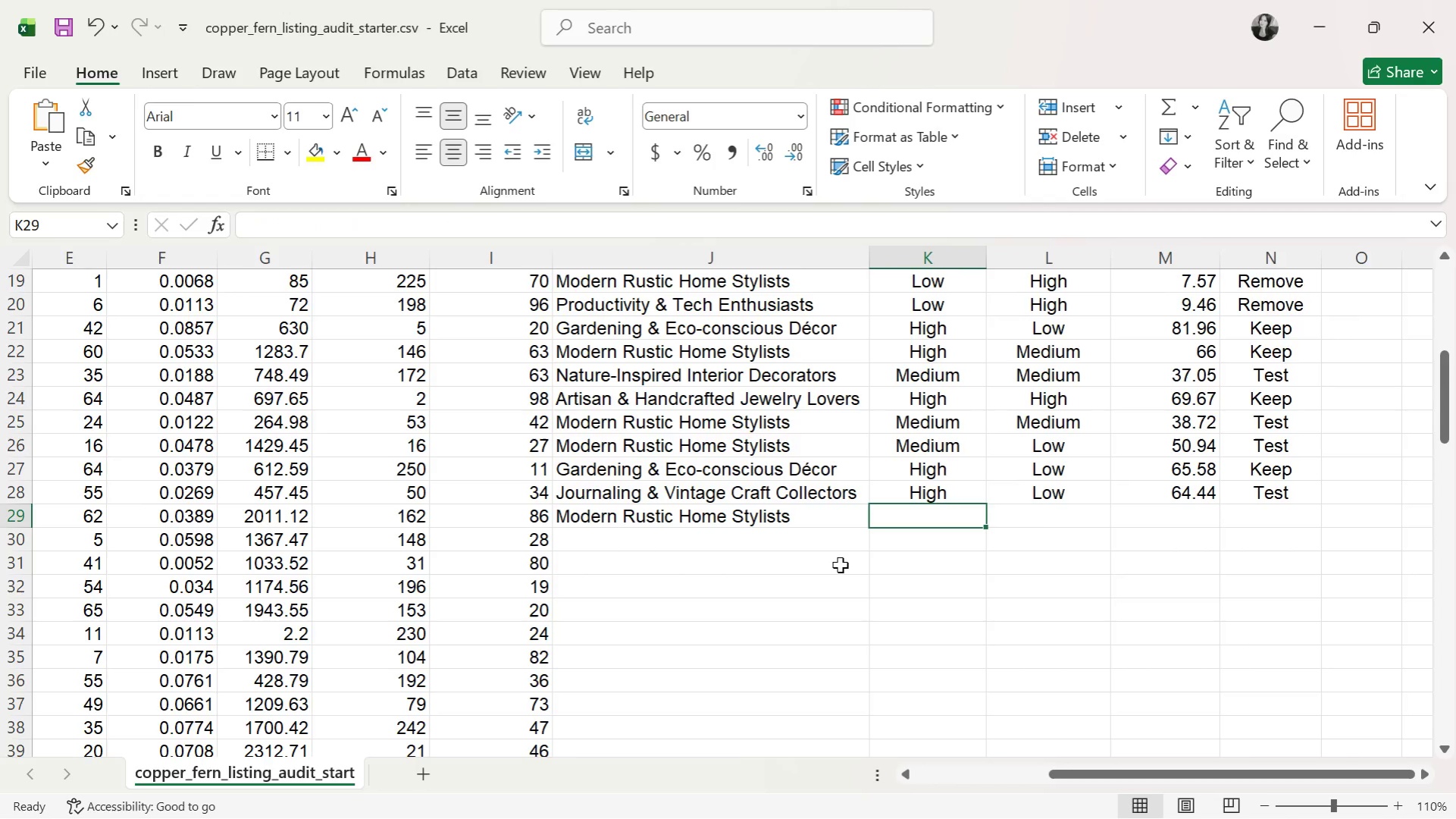 
key(CapsLock)
 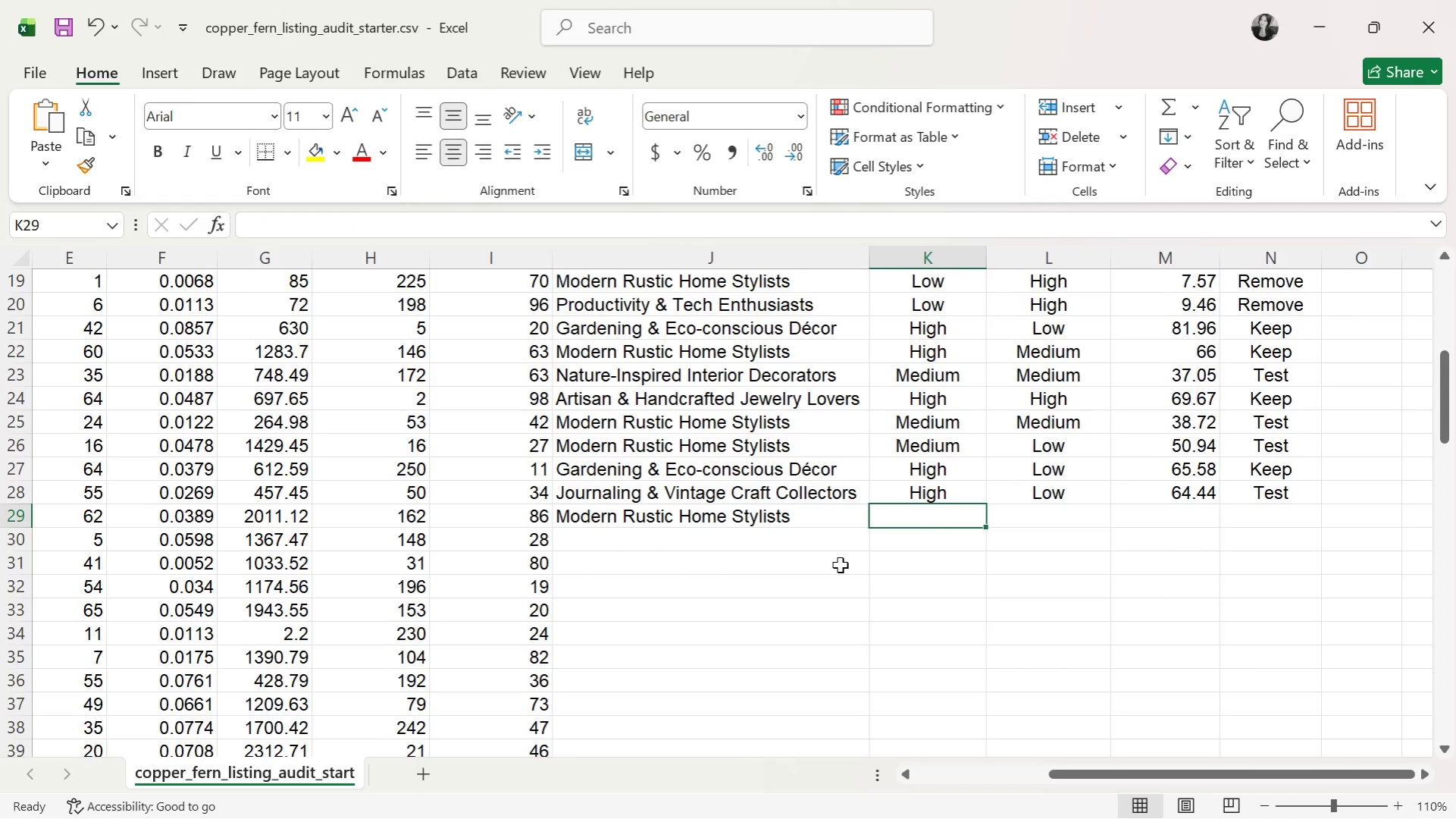 
key(H)
 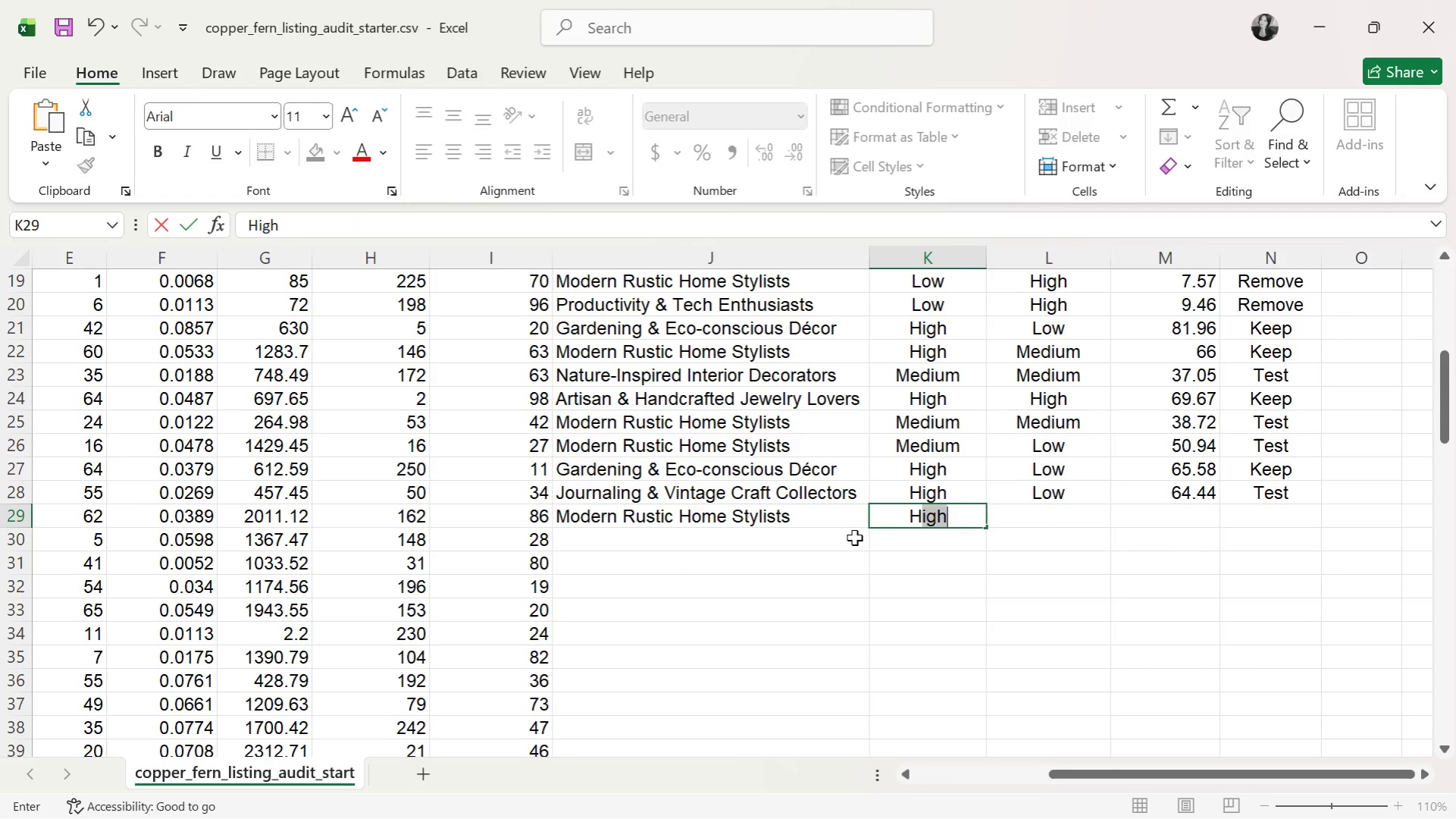 
key(CapsLock)